 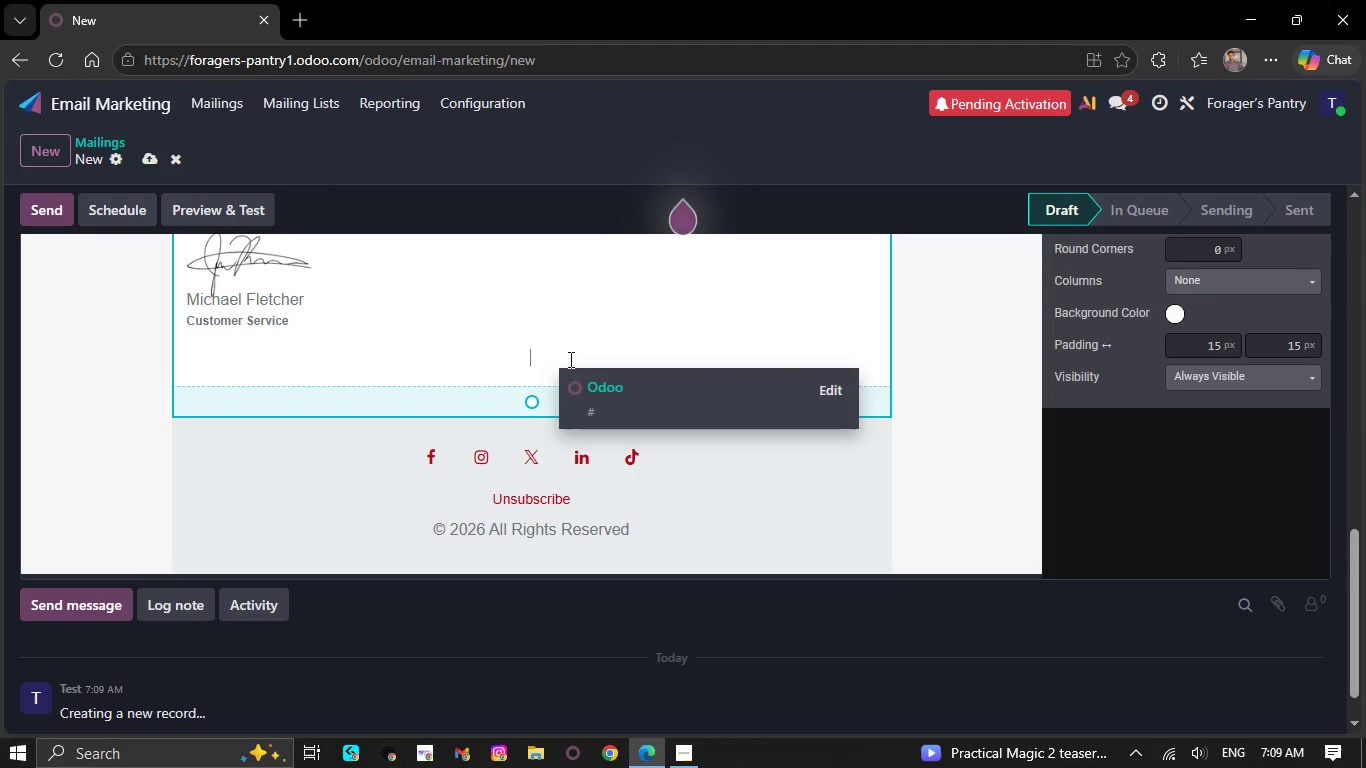 
key(Backspace)
 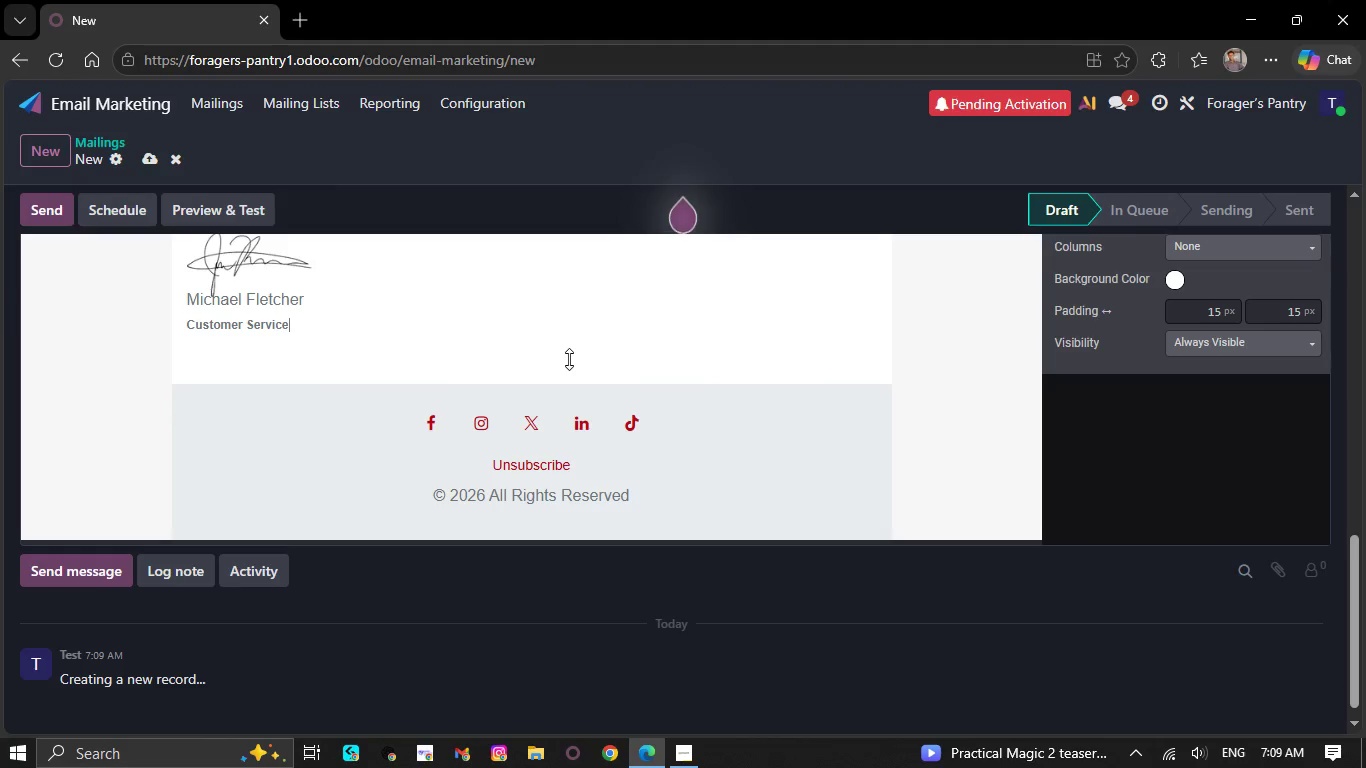 
key(Backspace)
 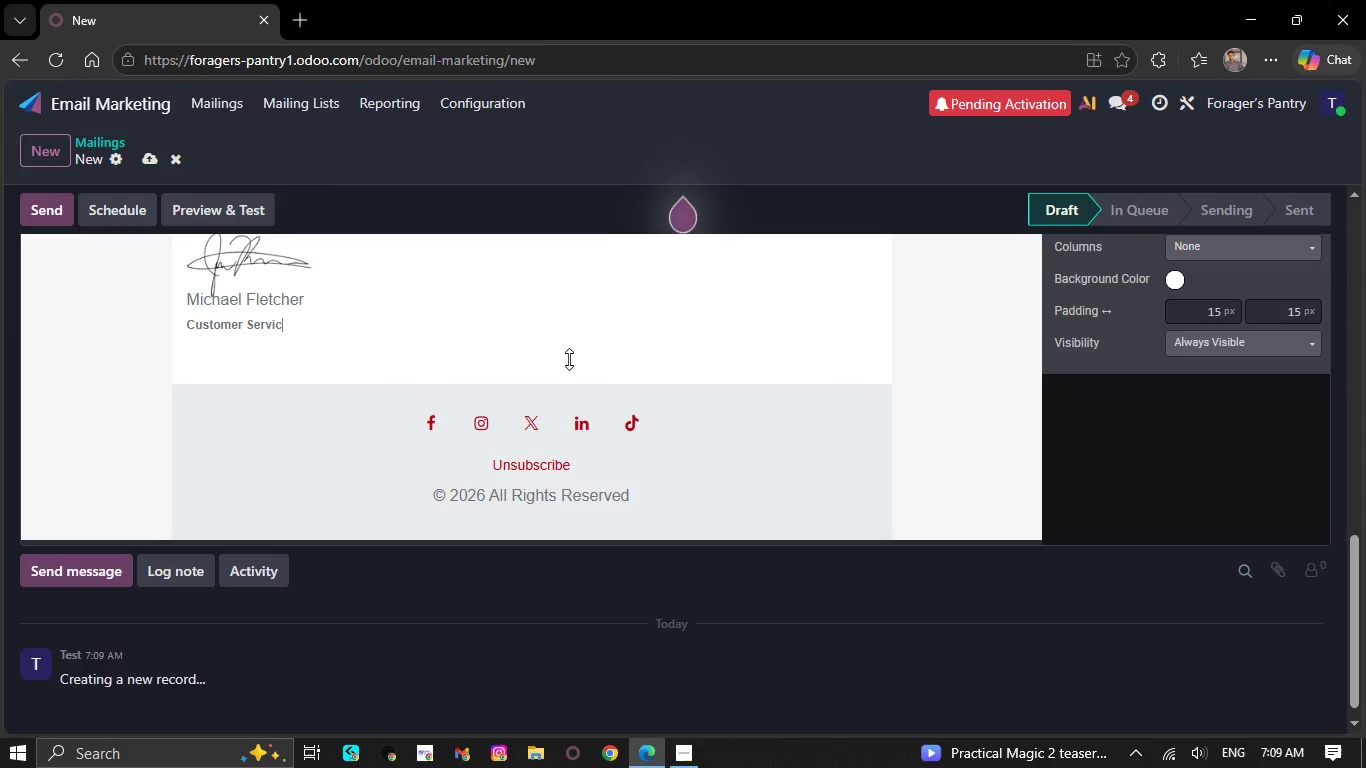 
key(Backspace)
 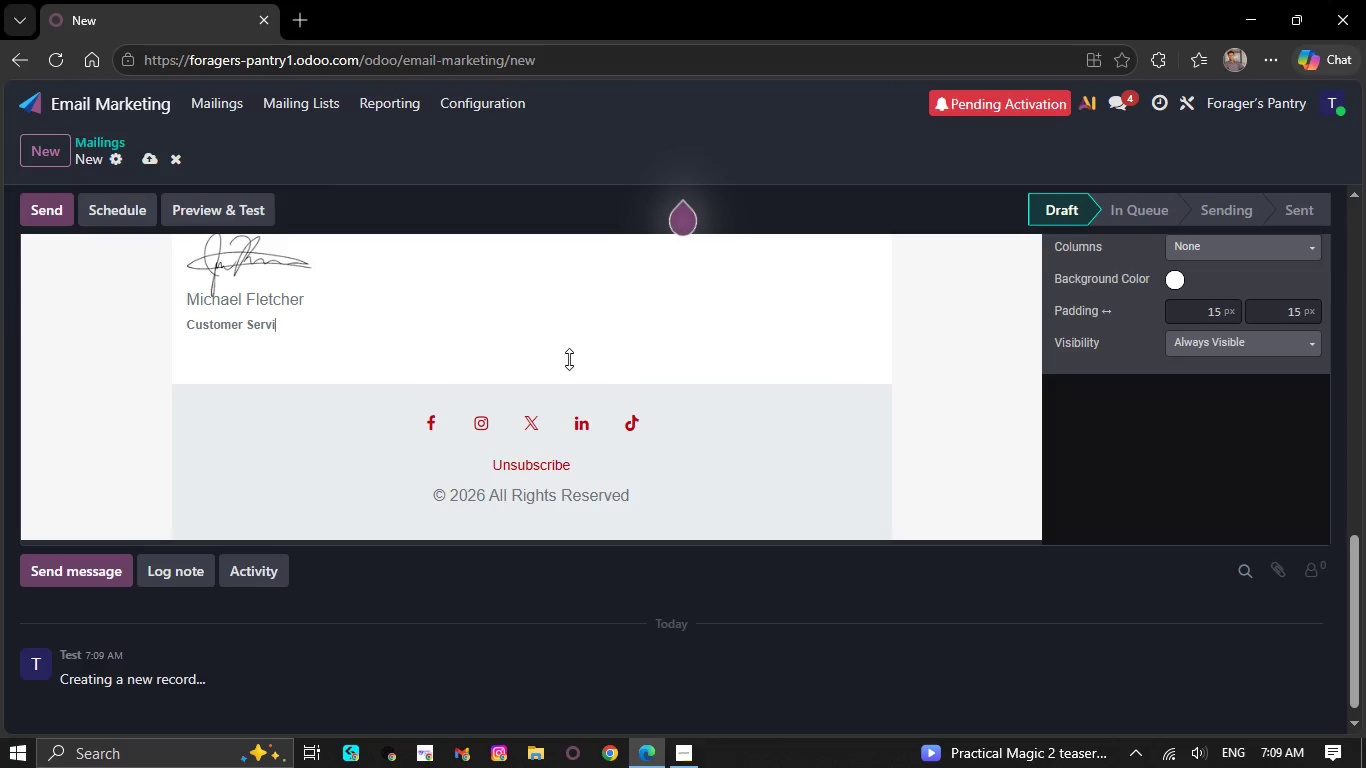 
key(Backspace)
 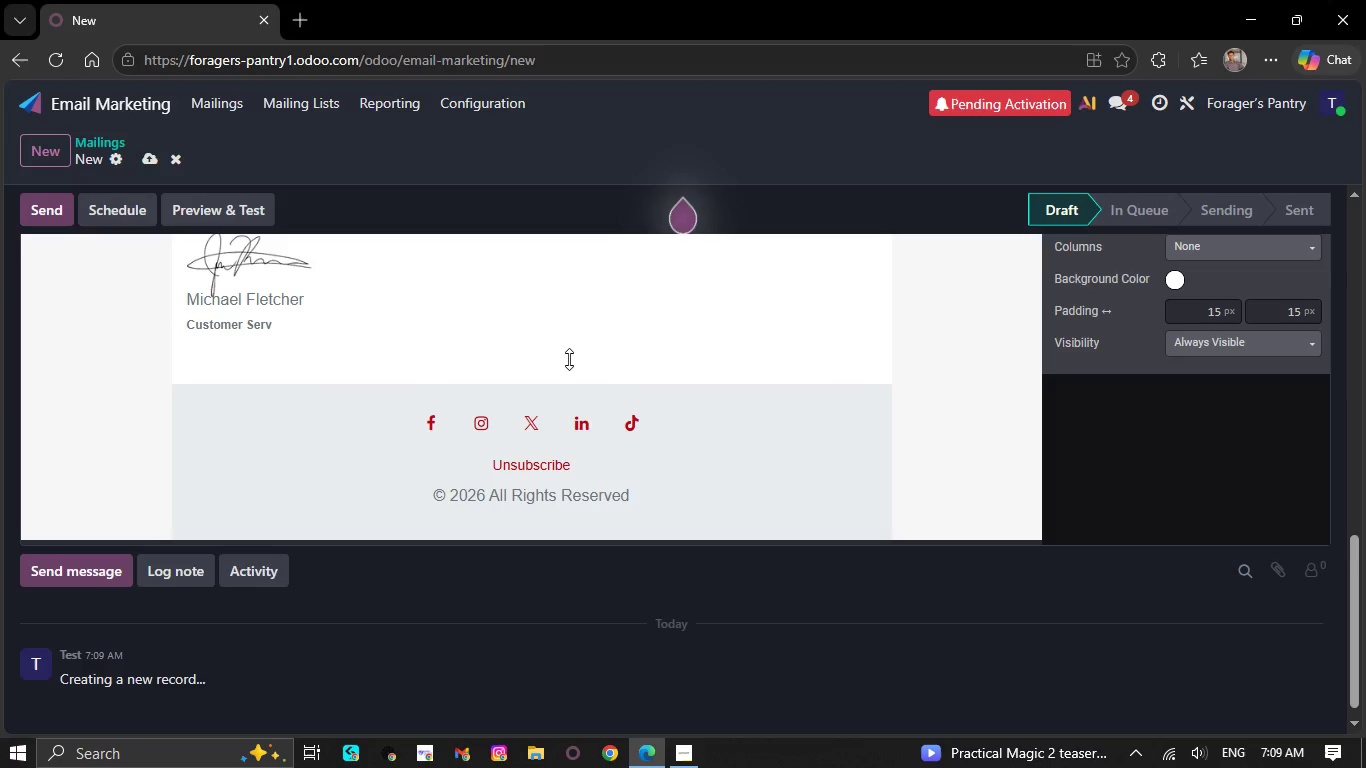 
key(Backspace)
 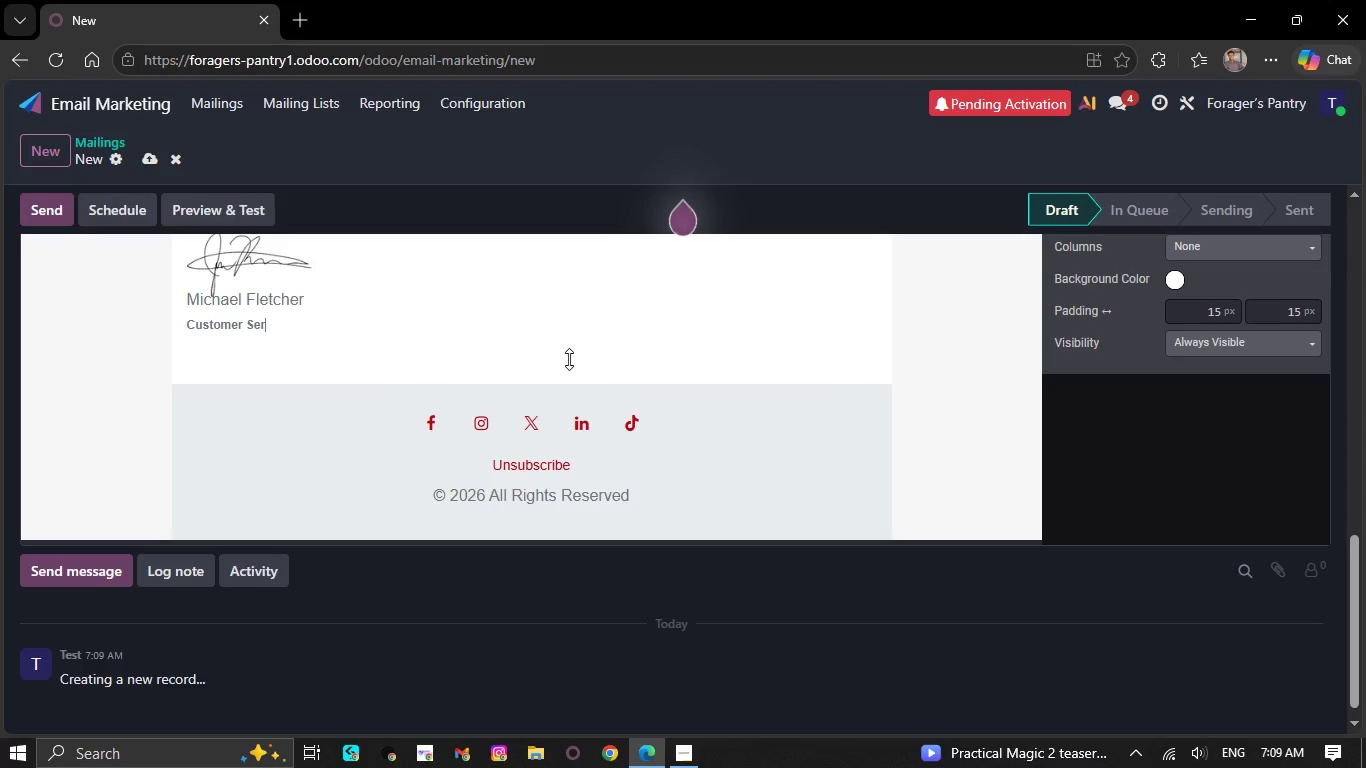 
key(Backspace)
 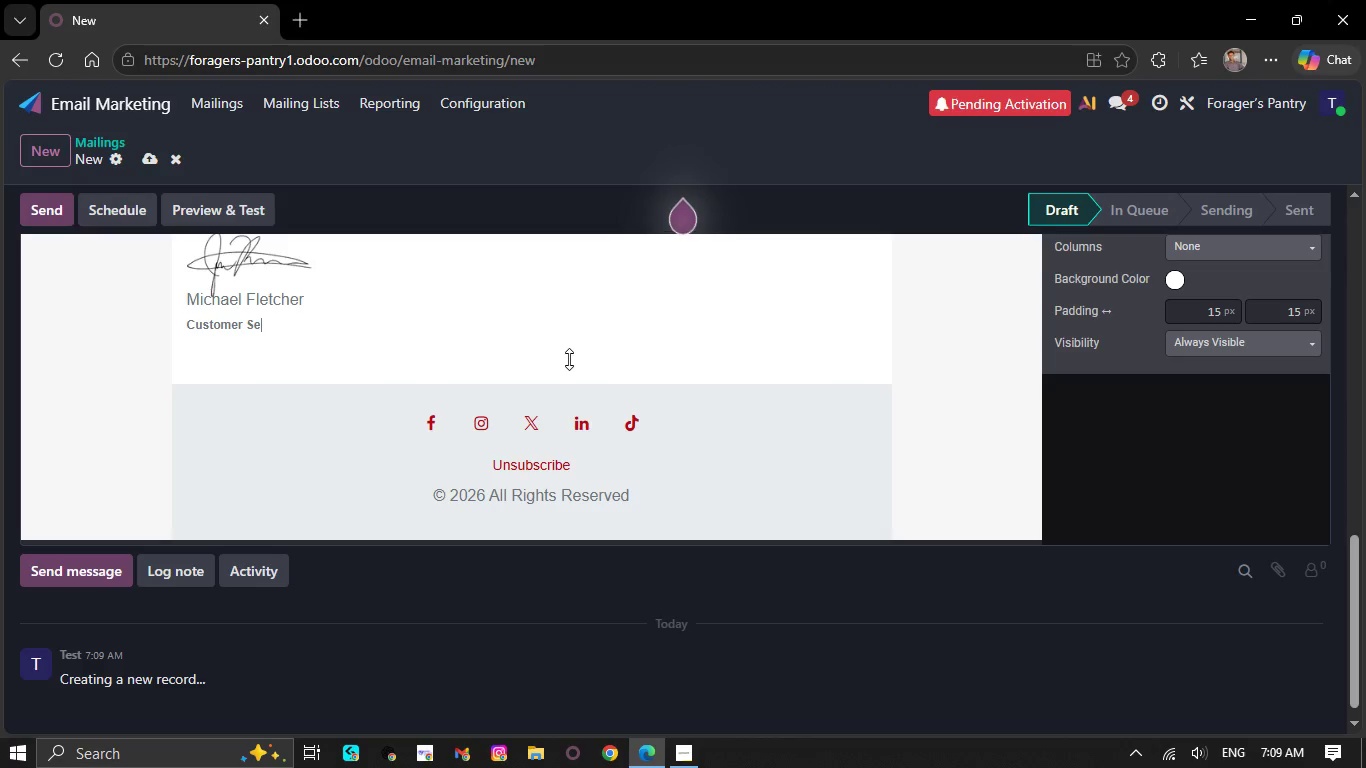 
key(Backspace)
 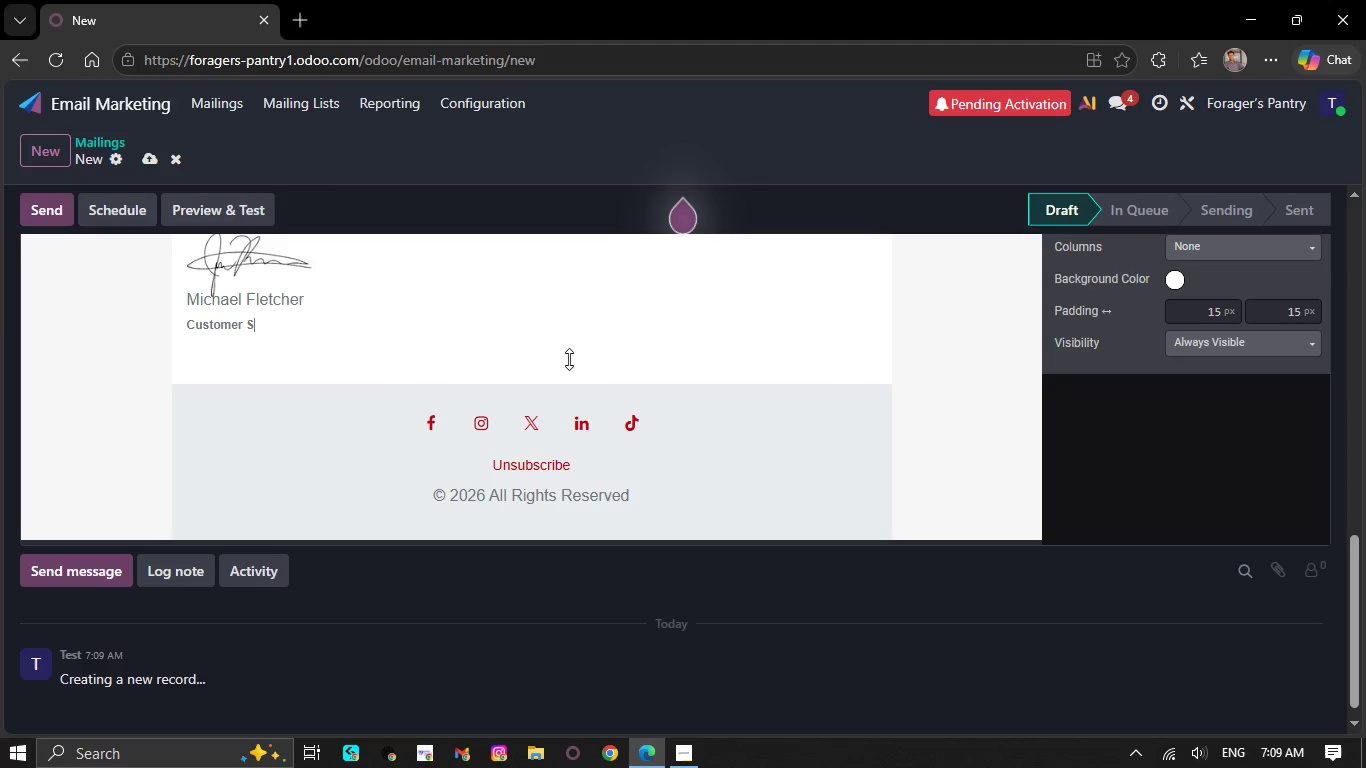 
key(Backspace)
 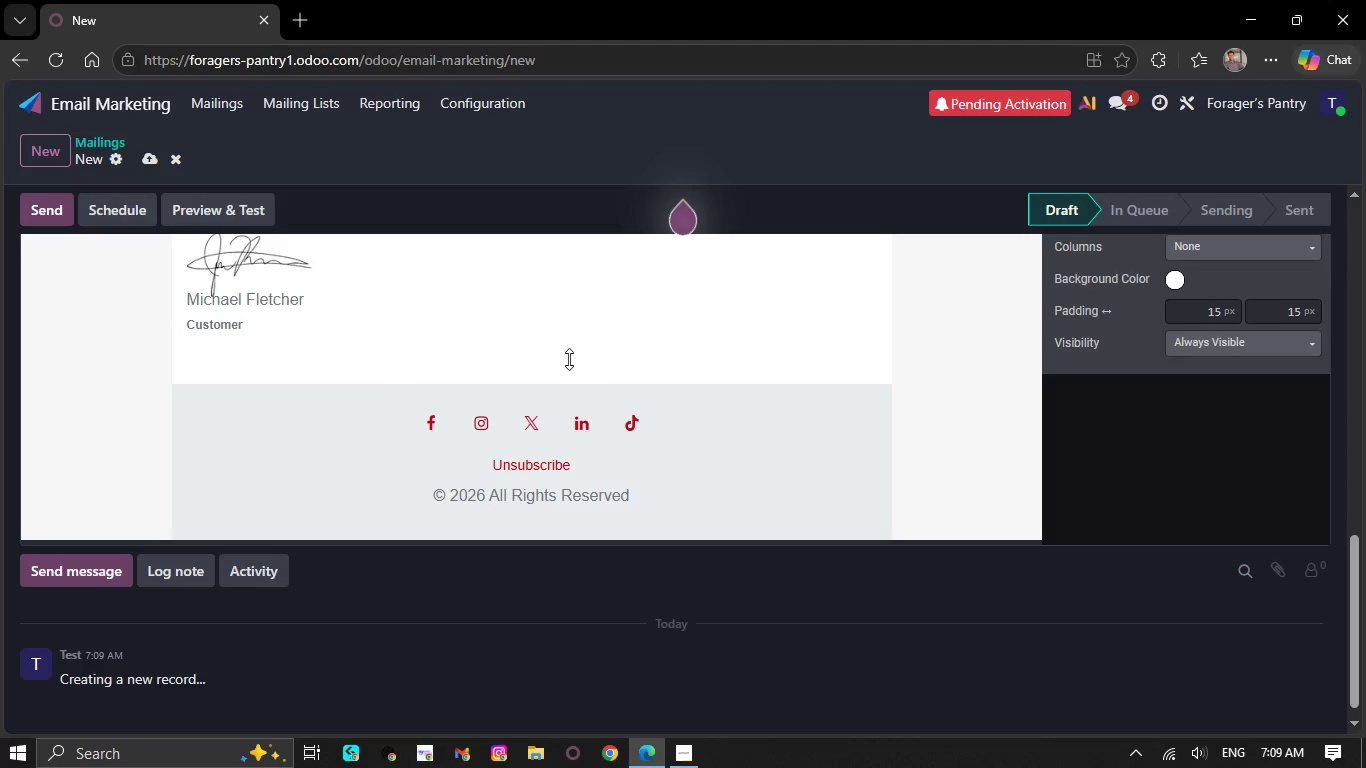 
key(Backspace)
 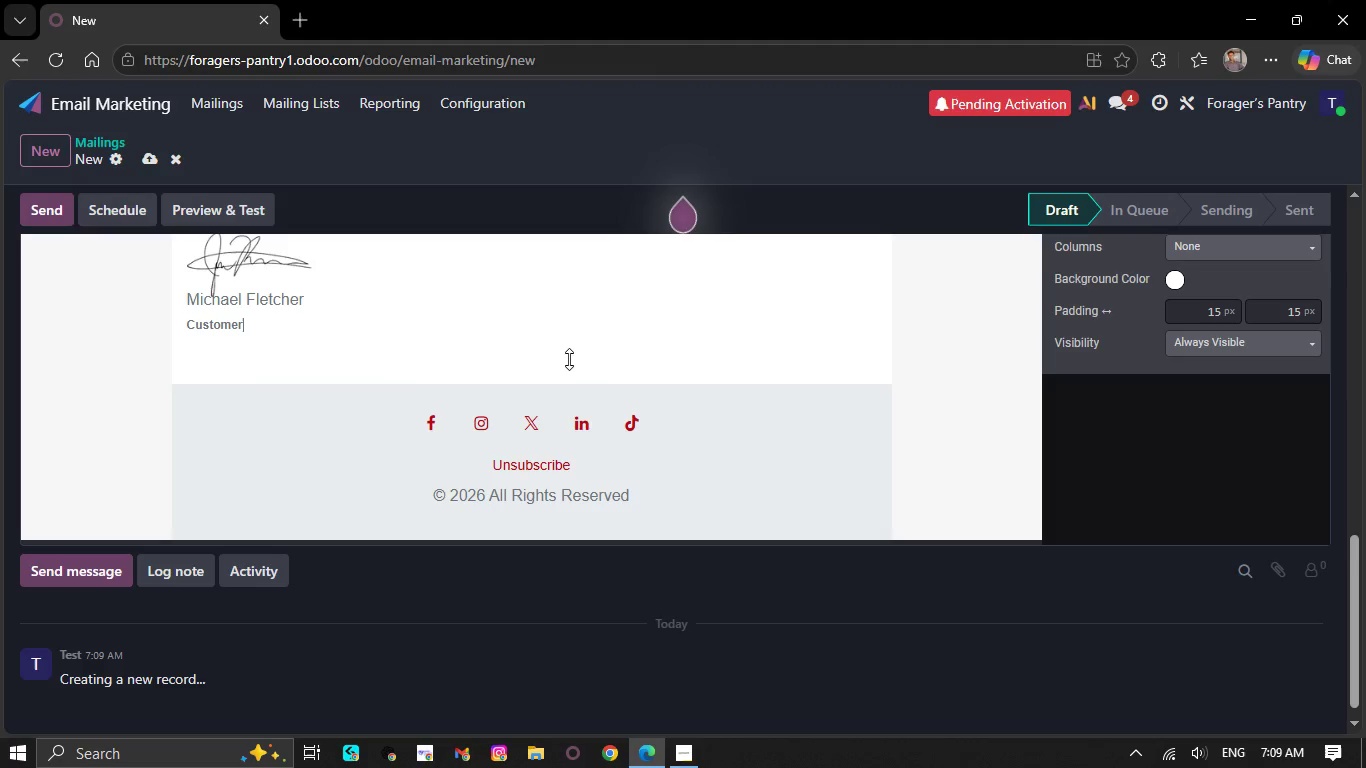 
key(Backspace)
 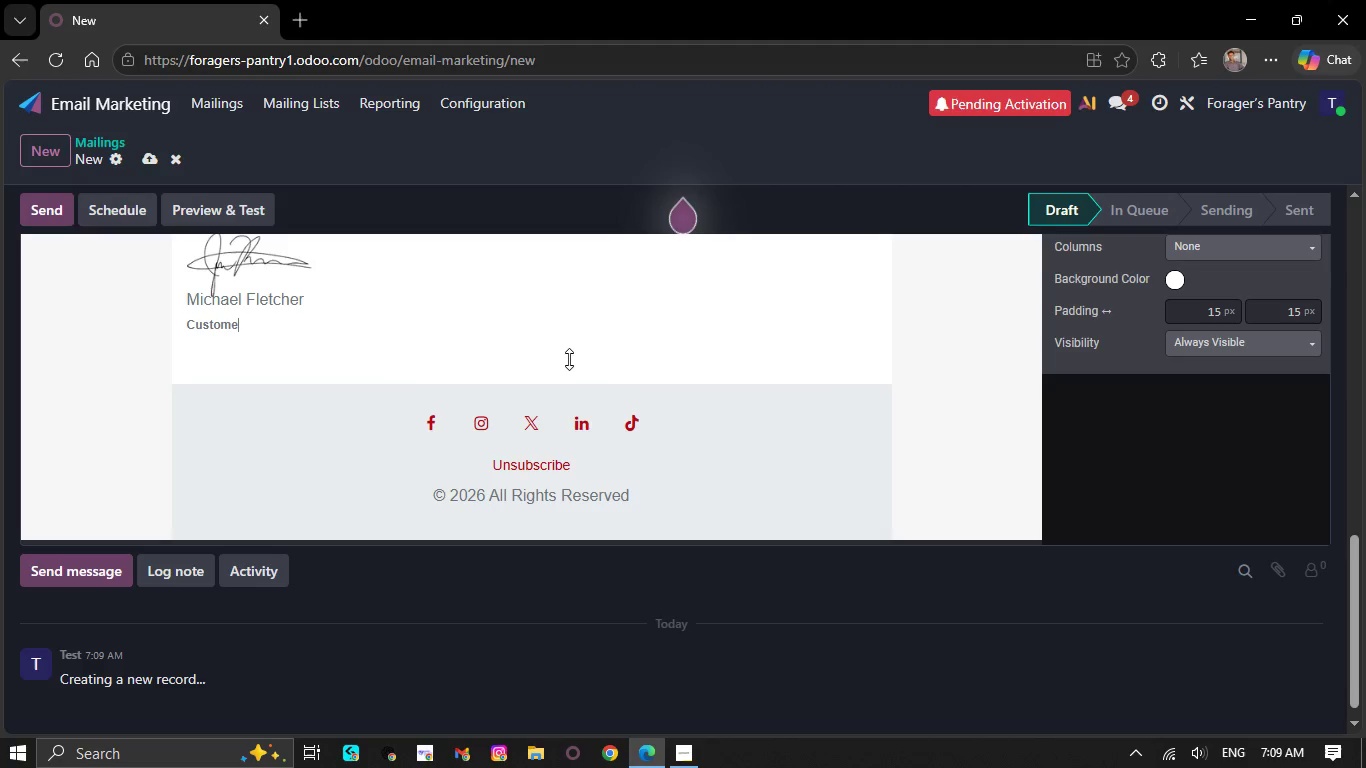 
key(Backspace)
 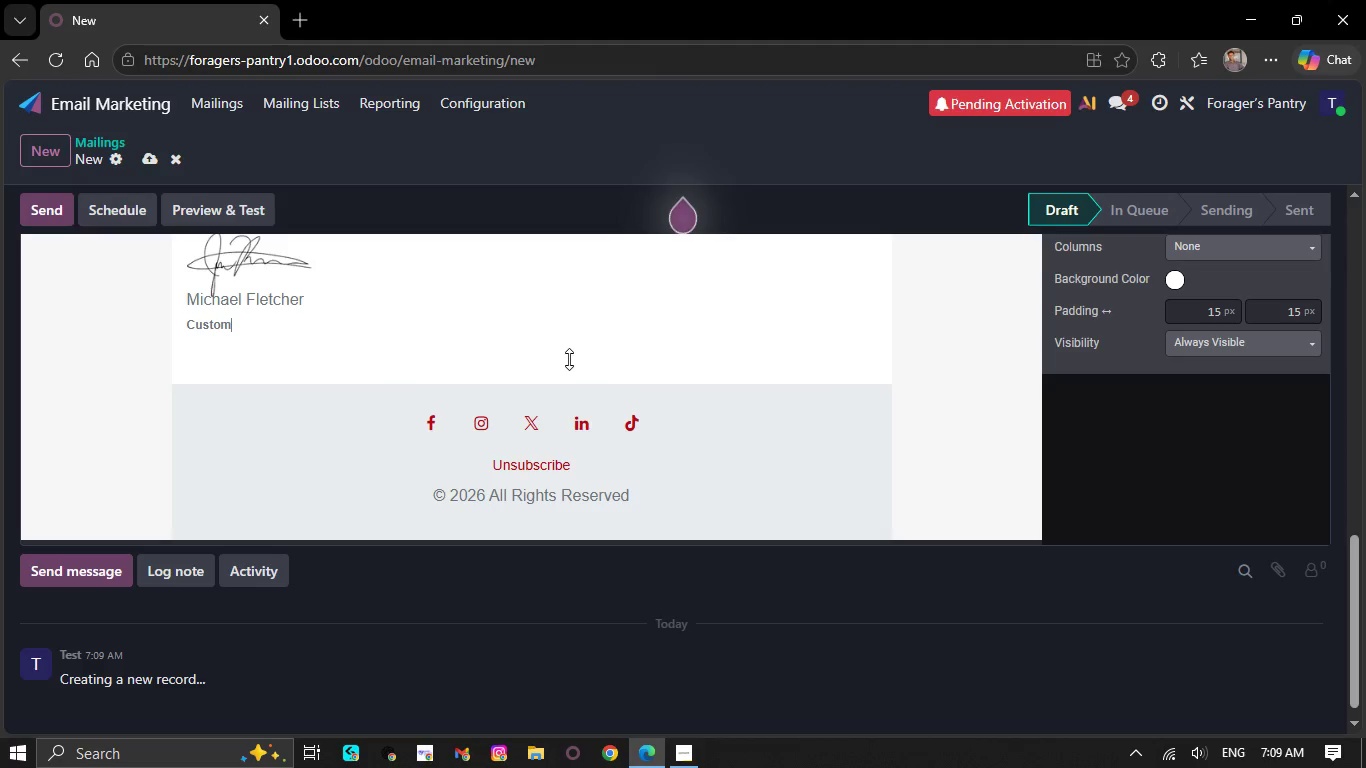 
hold_key(key=Backspace, duration=0.47)
 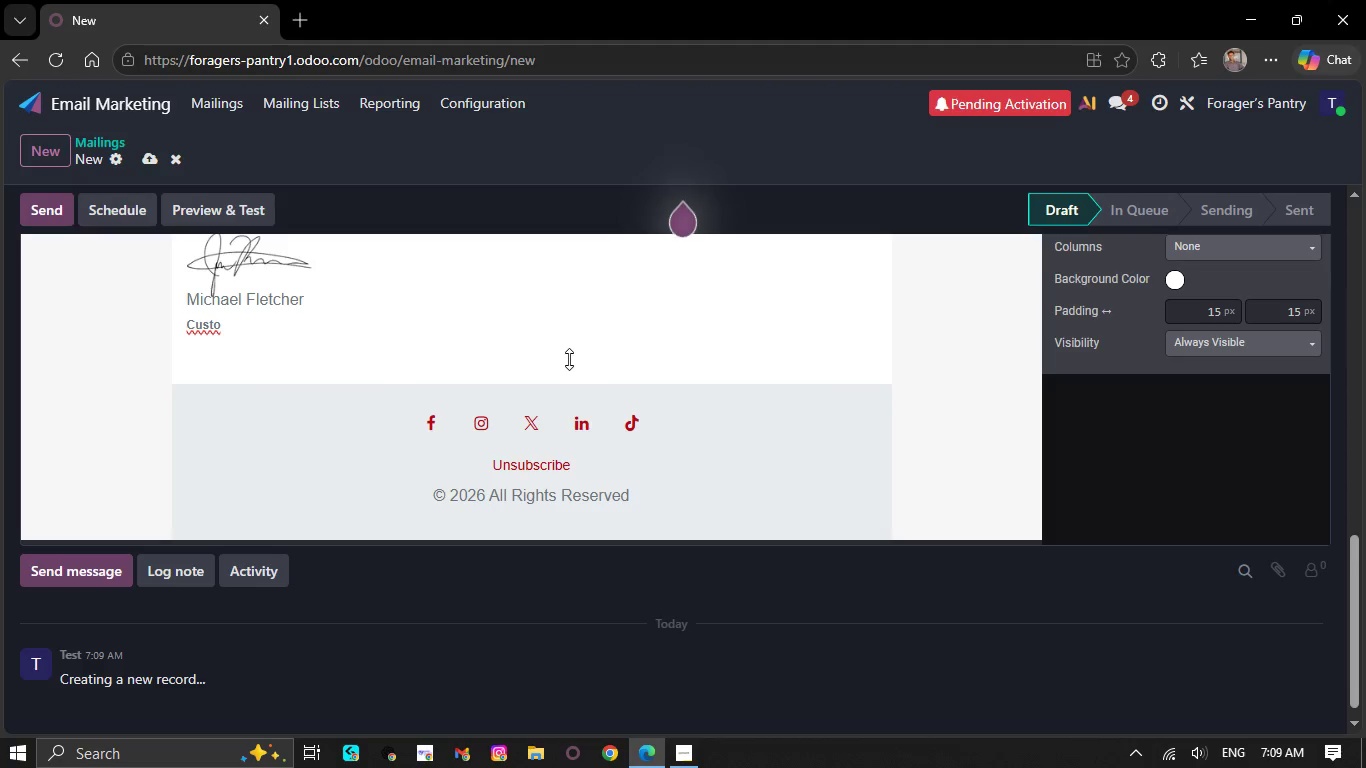 
key(Backspace)
 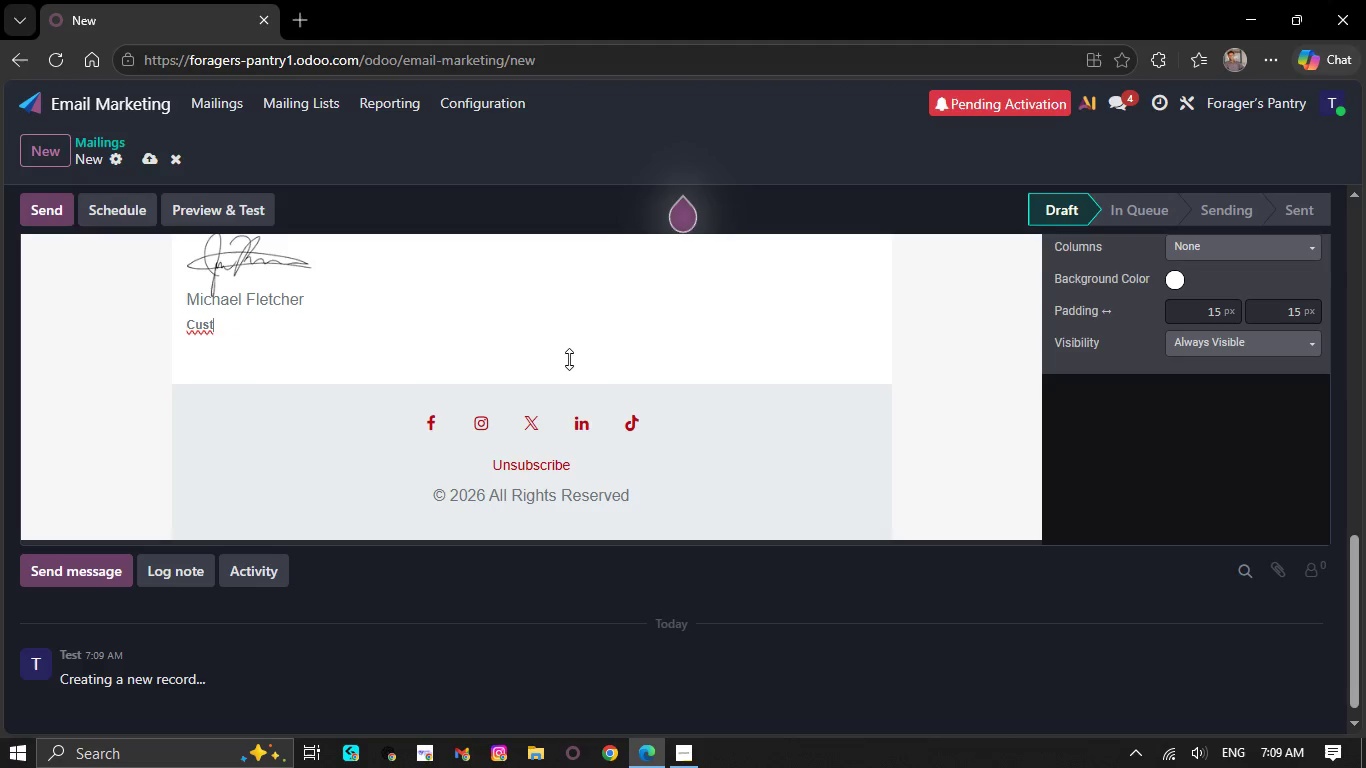 
hold_key(key=Backspace, duration=0.31)
 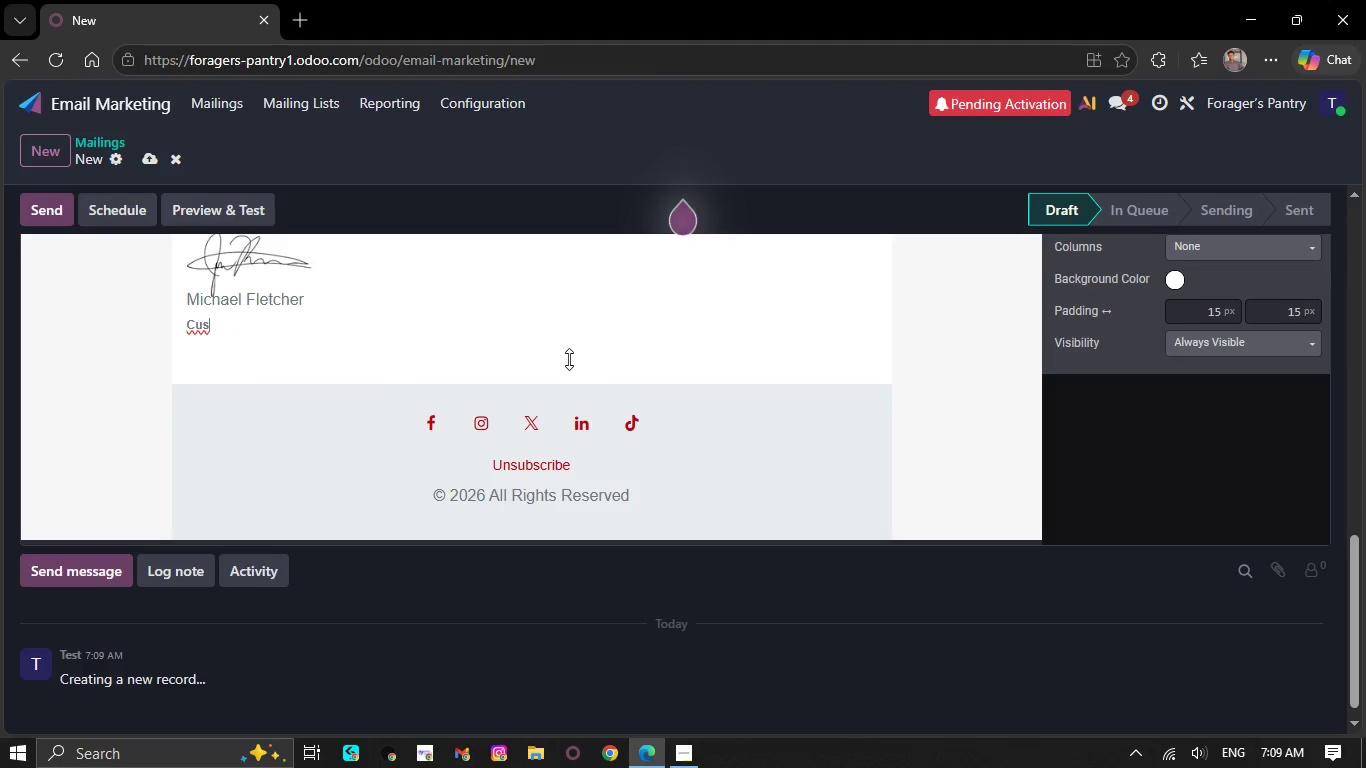 
key(Backspace)
 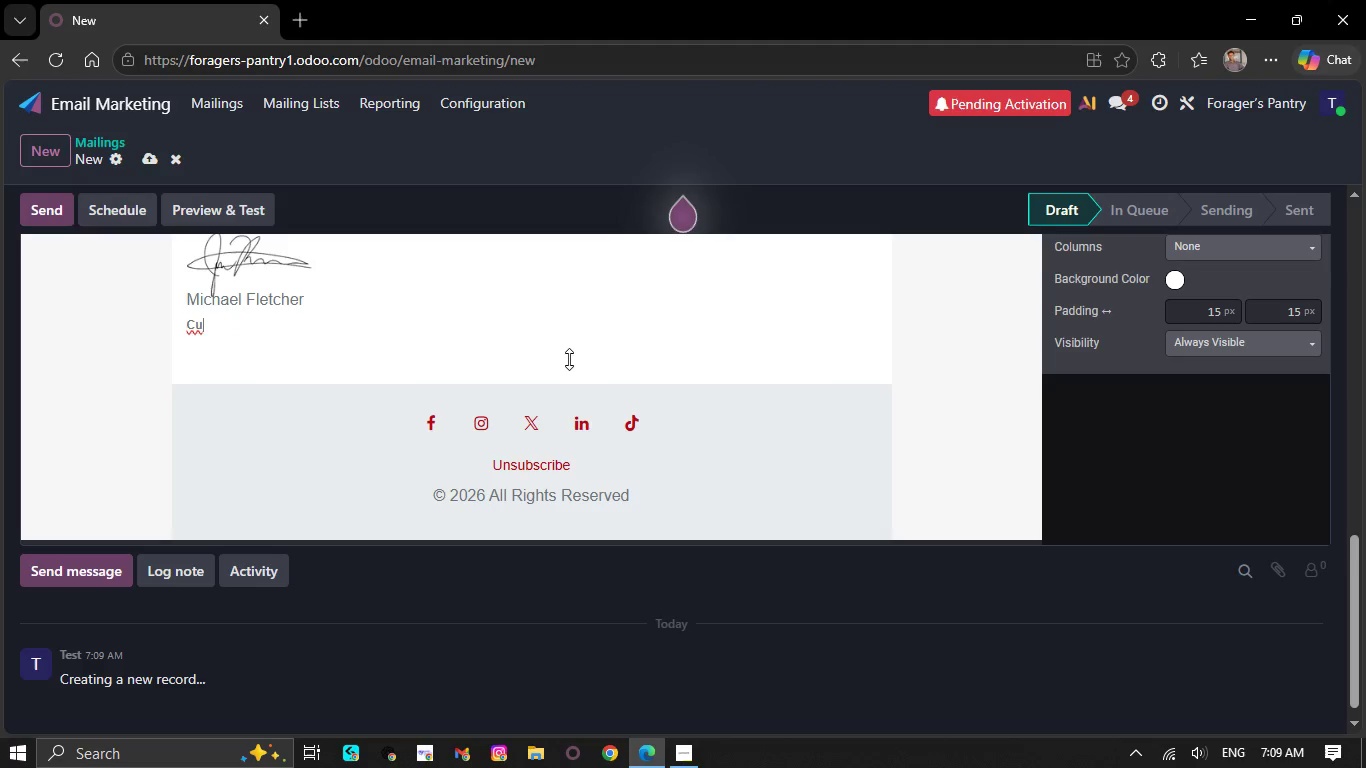 
key(Backspace)
 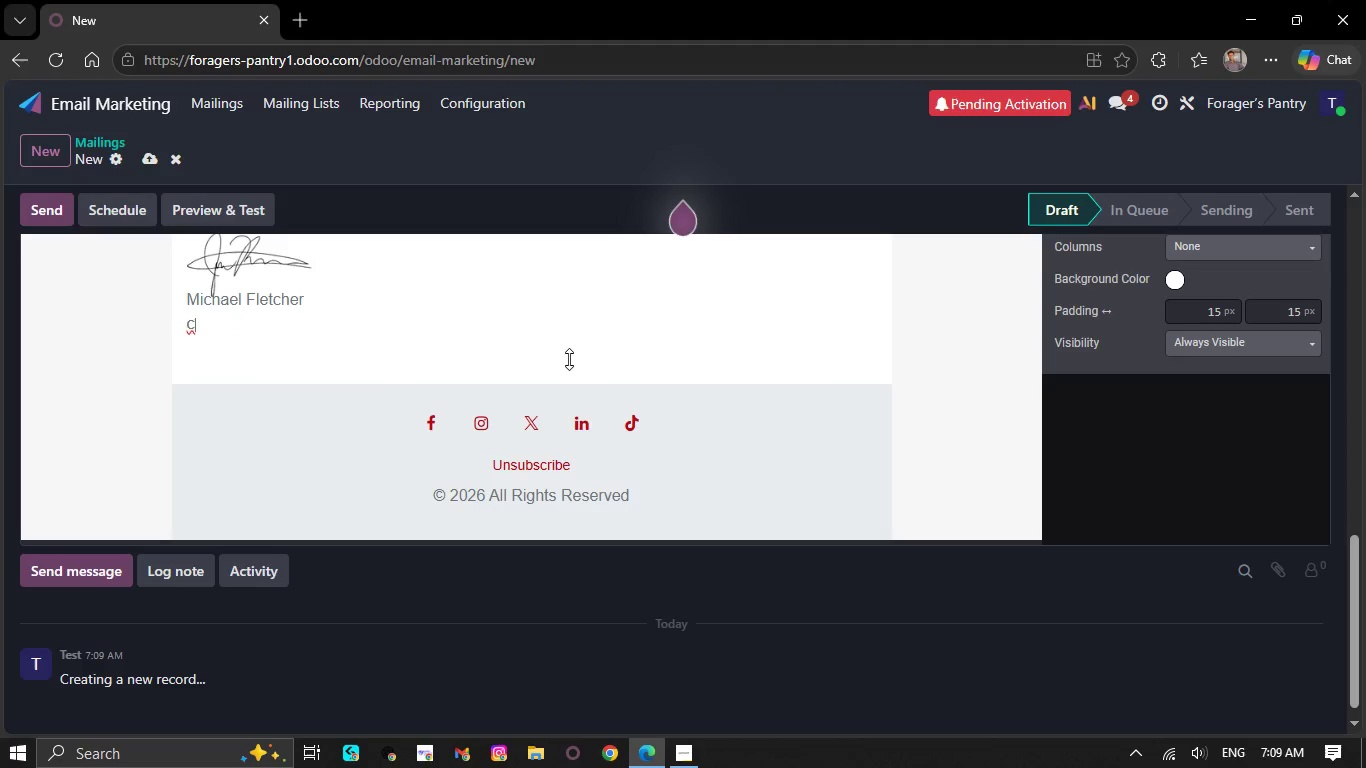 
key(Backspace)
 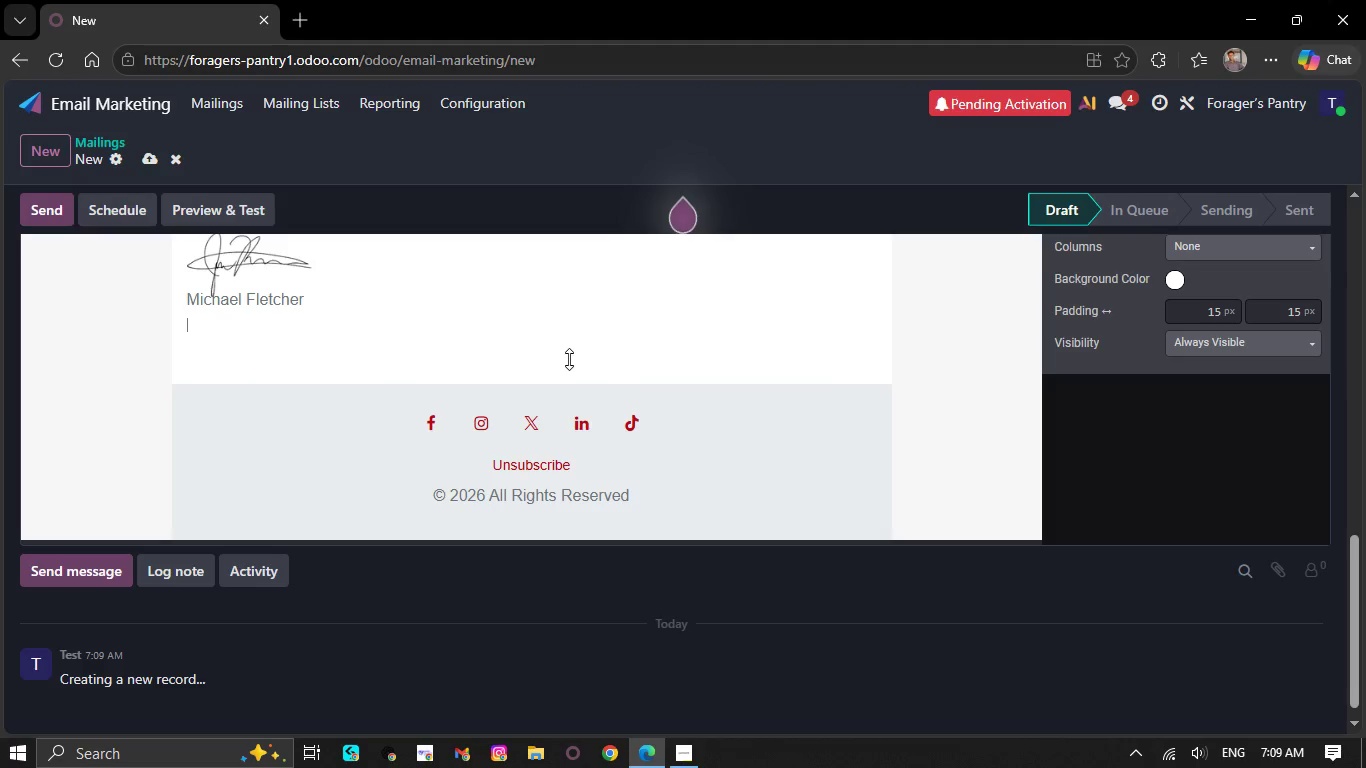 
key(Backspace)
 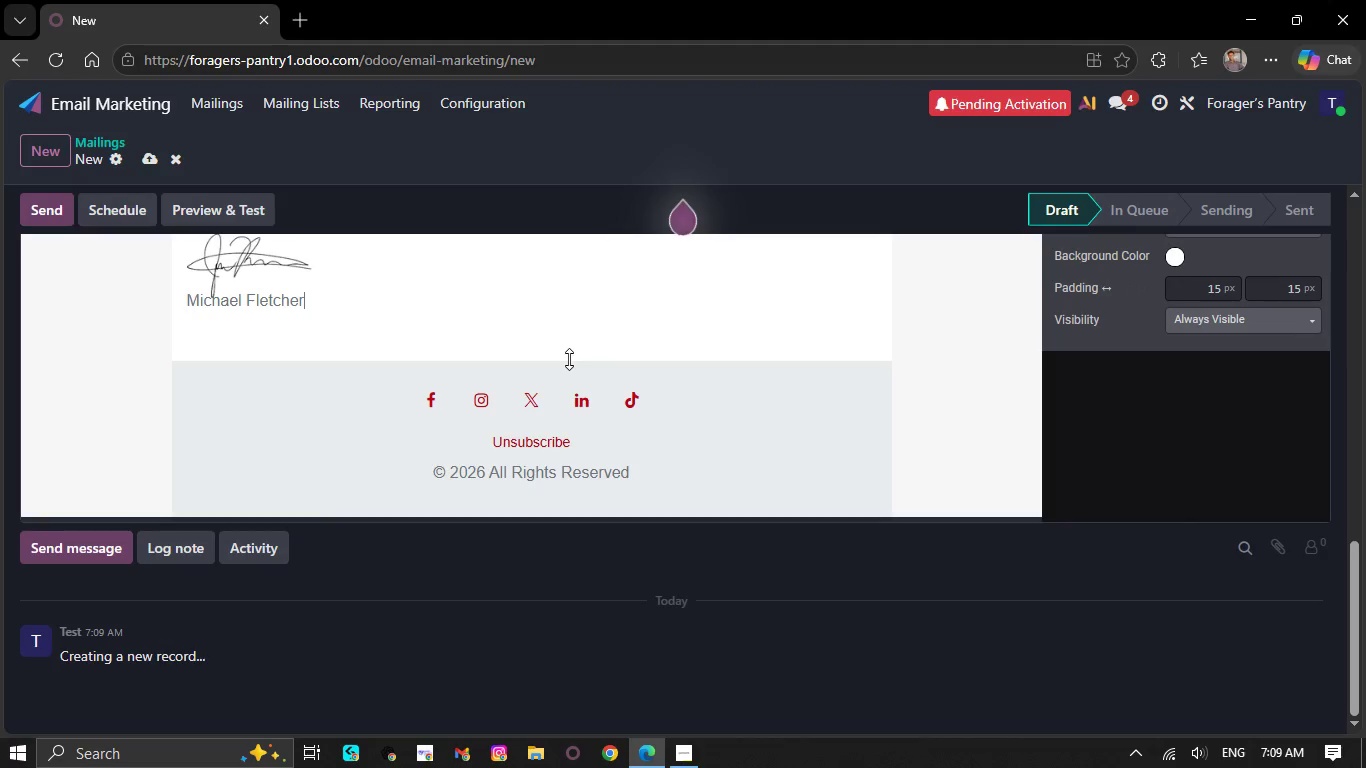 
key(Backspace)
 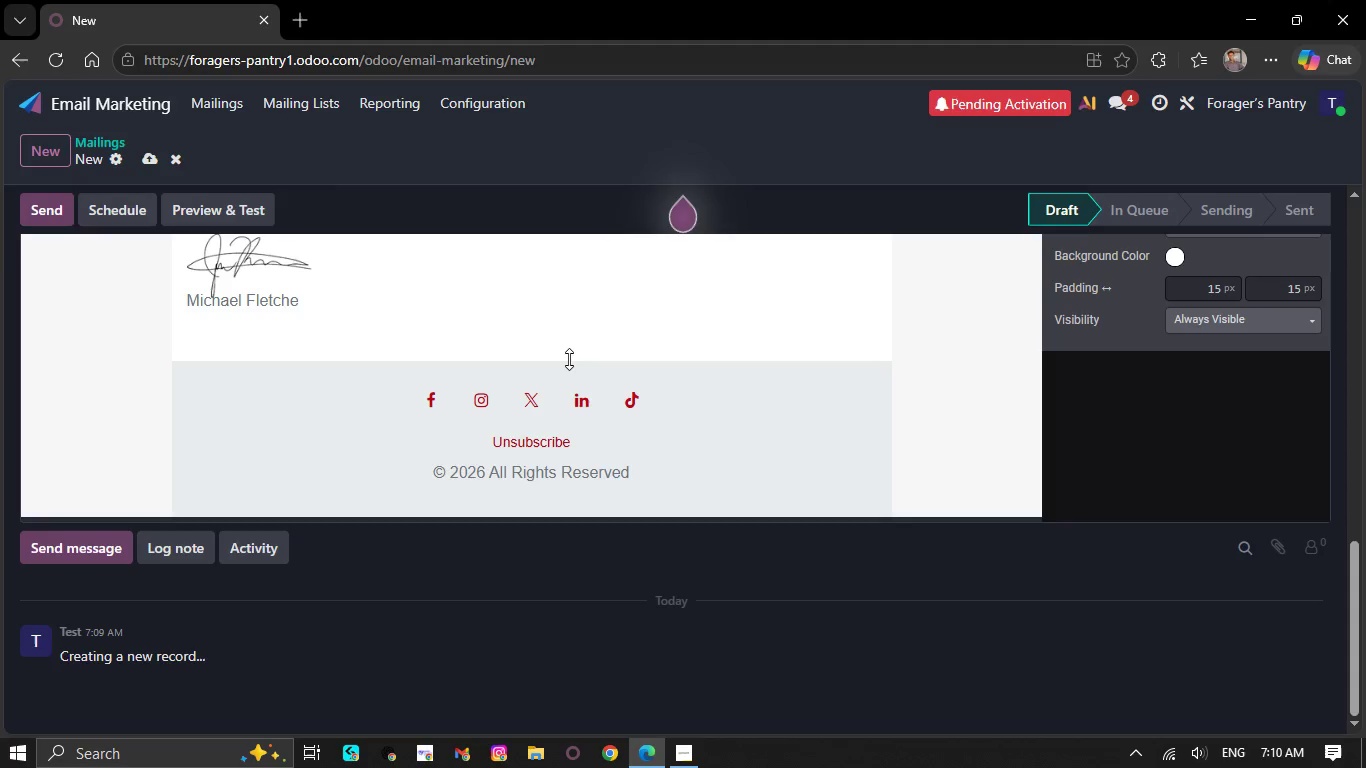 
key(Backspace)
 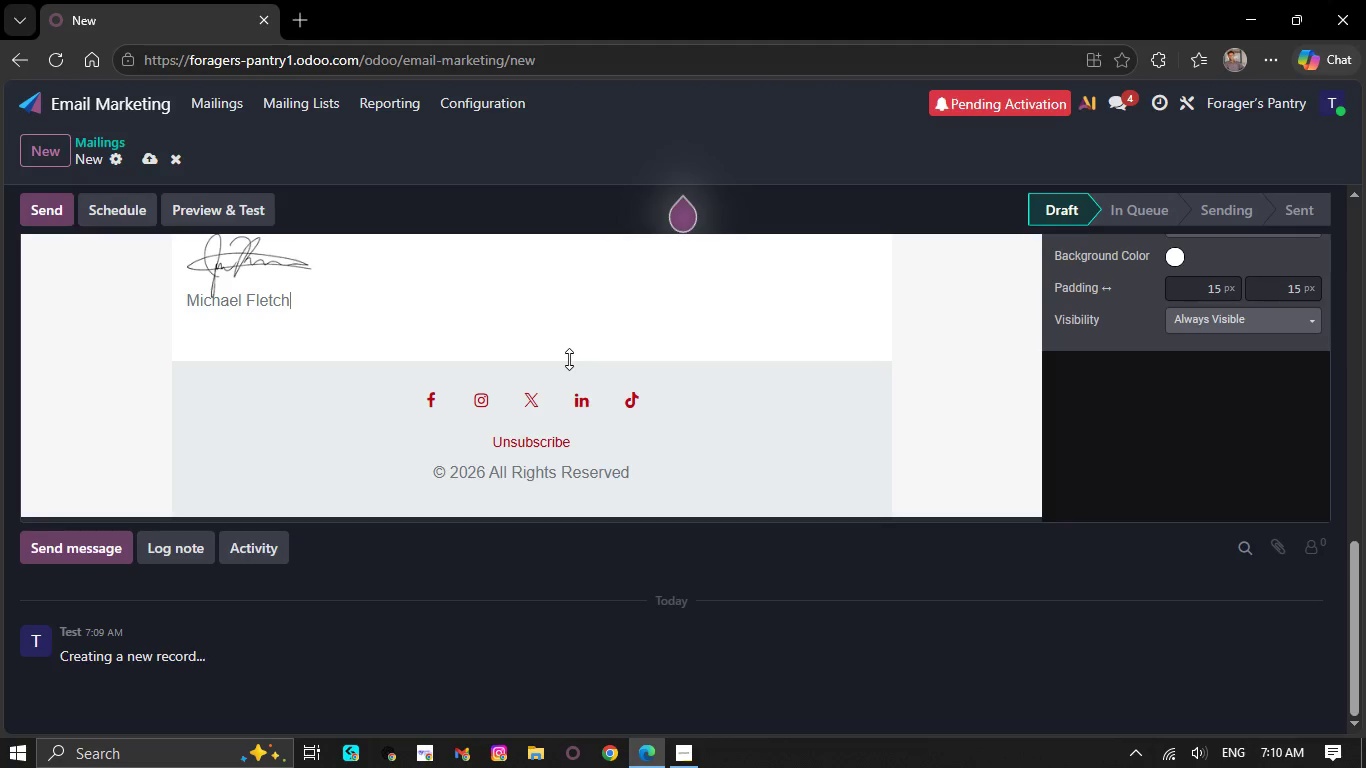 
hold_key(key=Backspace, duration=0.34)
 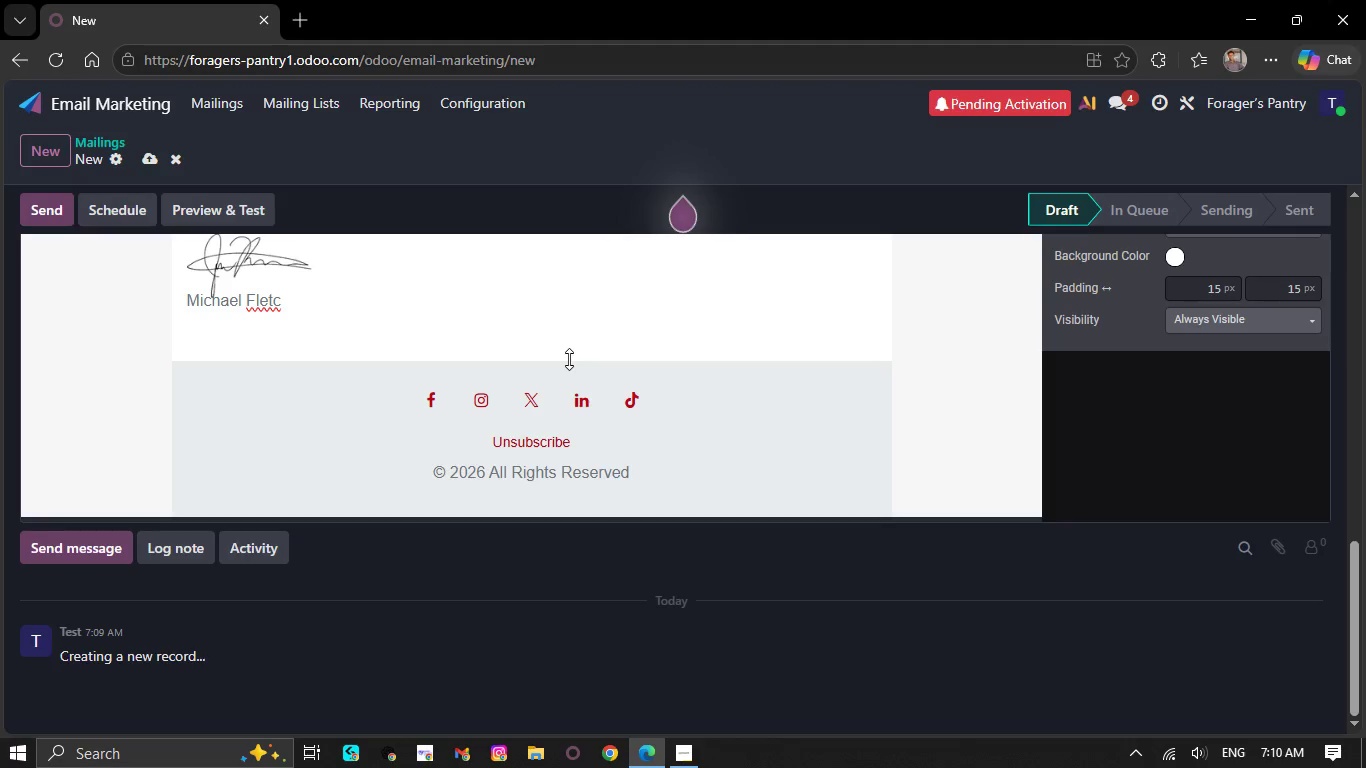 
key(Backspace)
 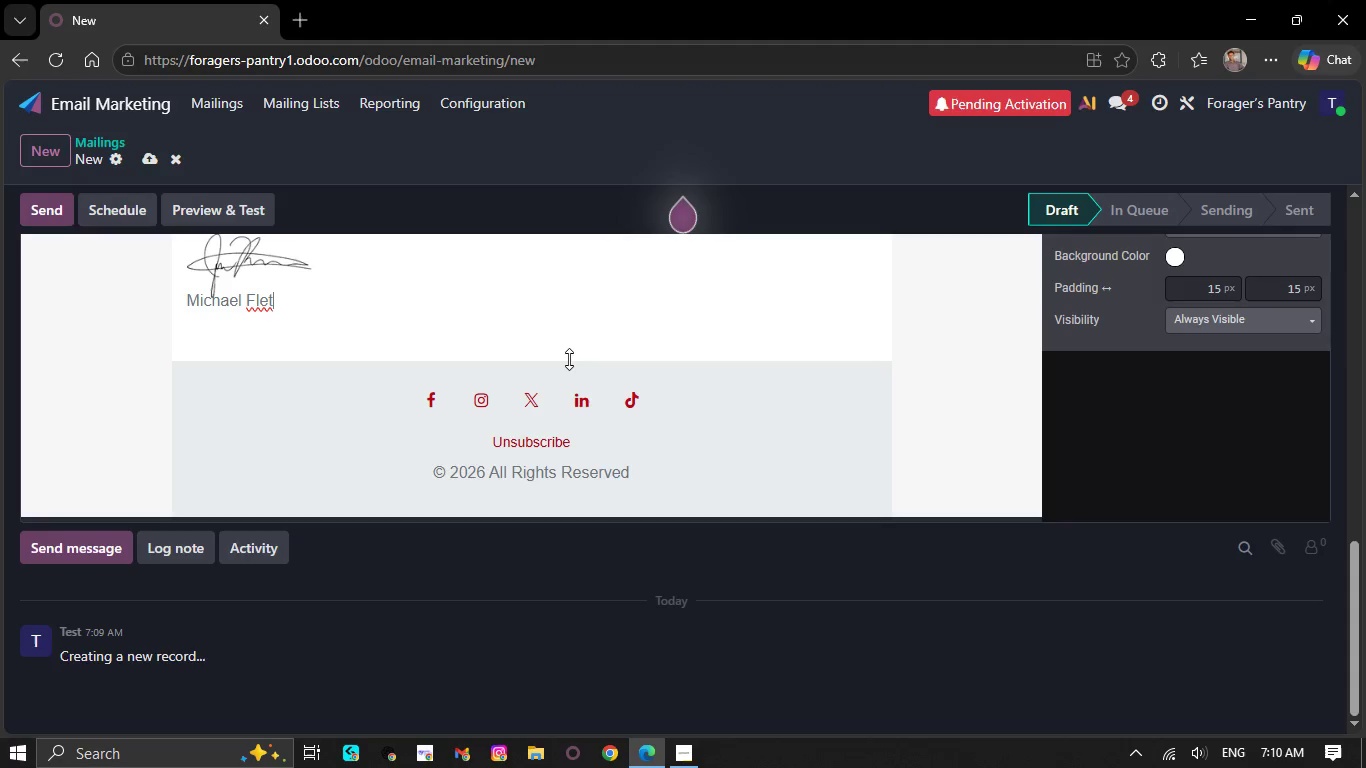 
key(Backspace)
 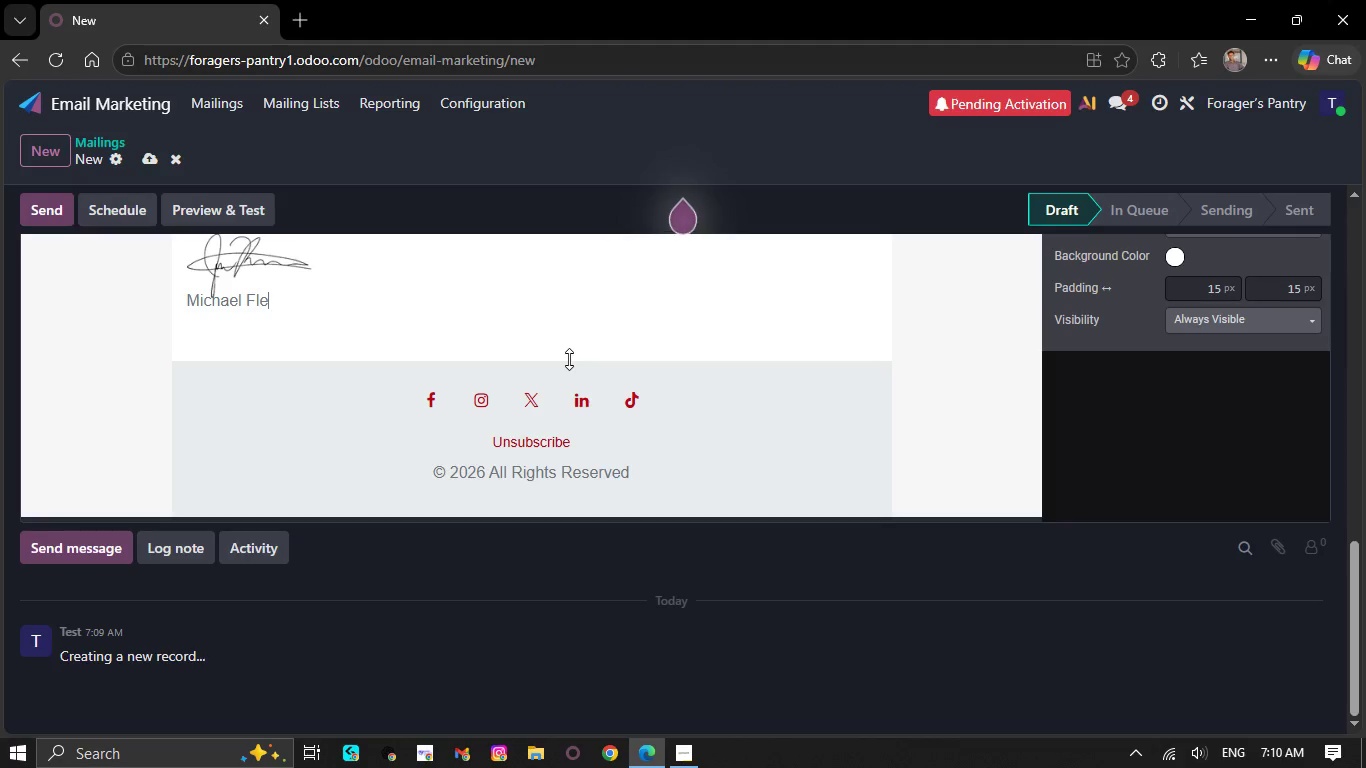 
key(Backspace)
 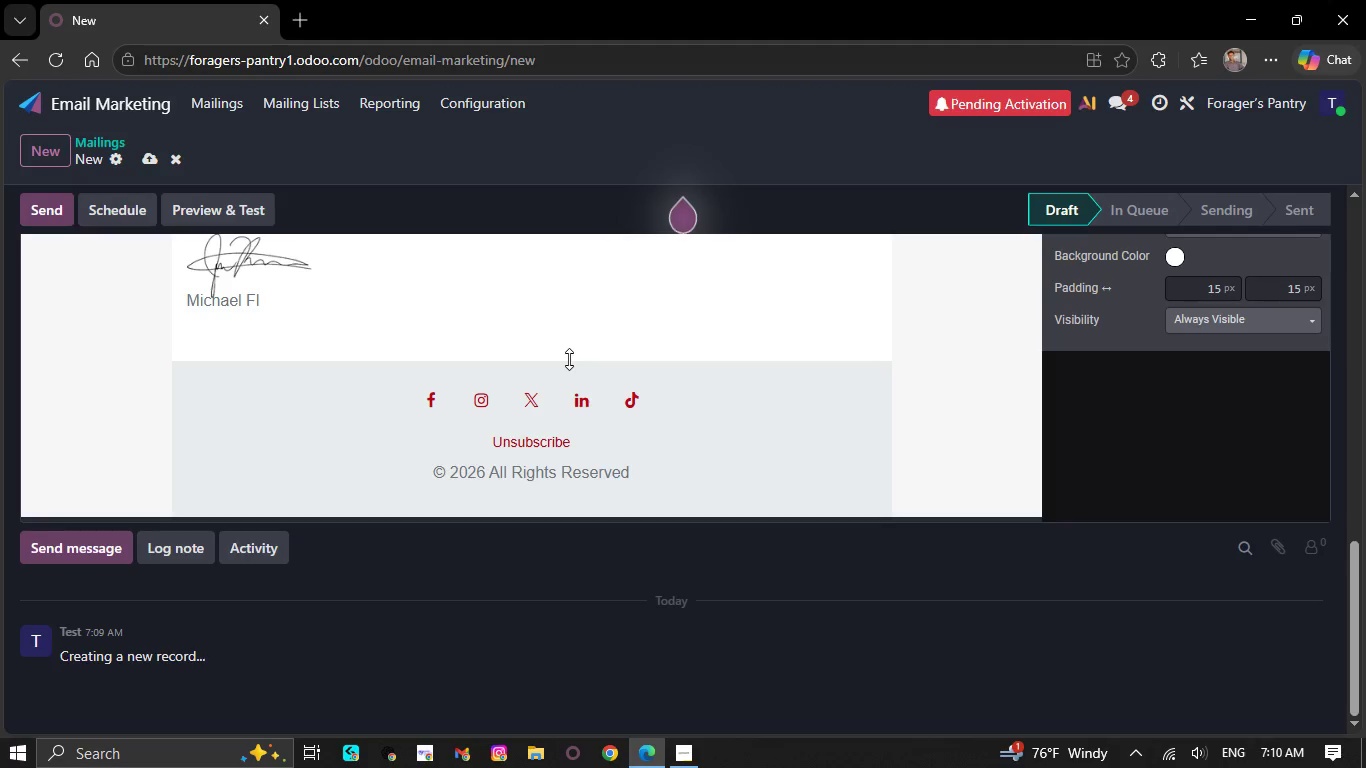 
wait(24.03)
 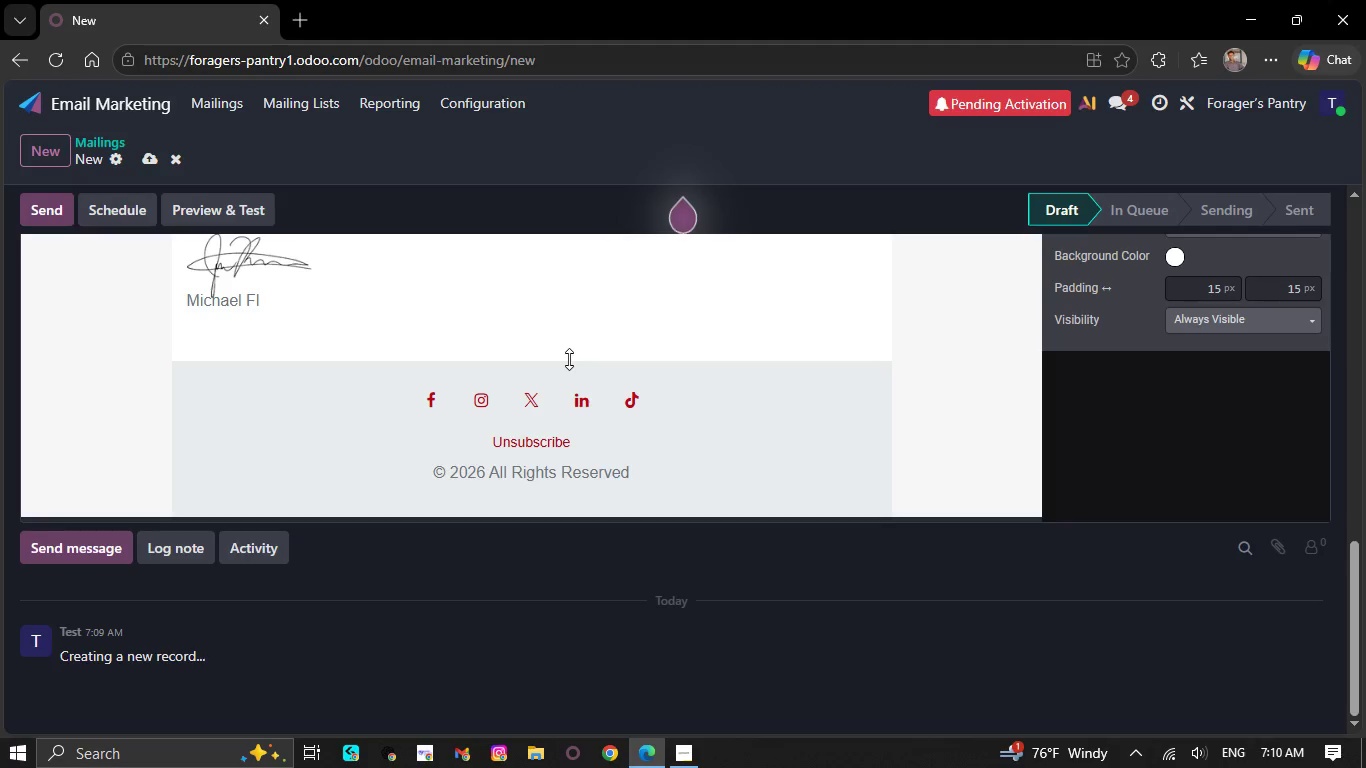 
key(Backspace)
 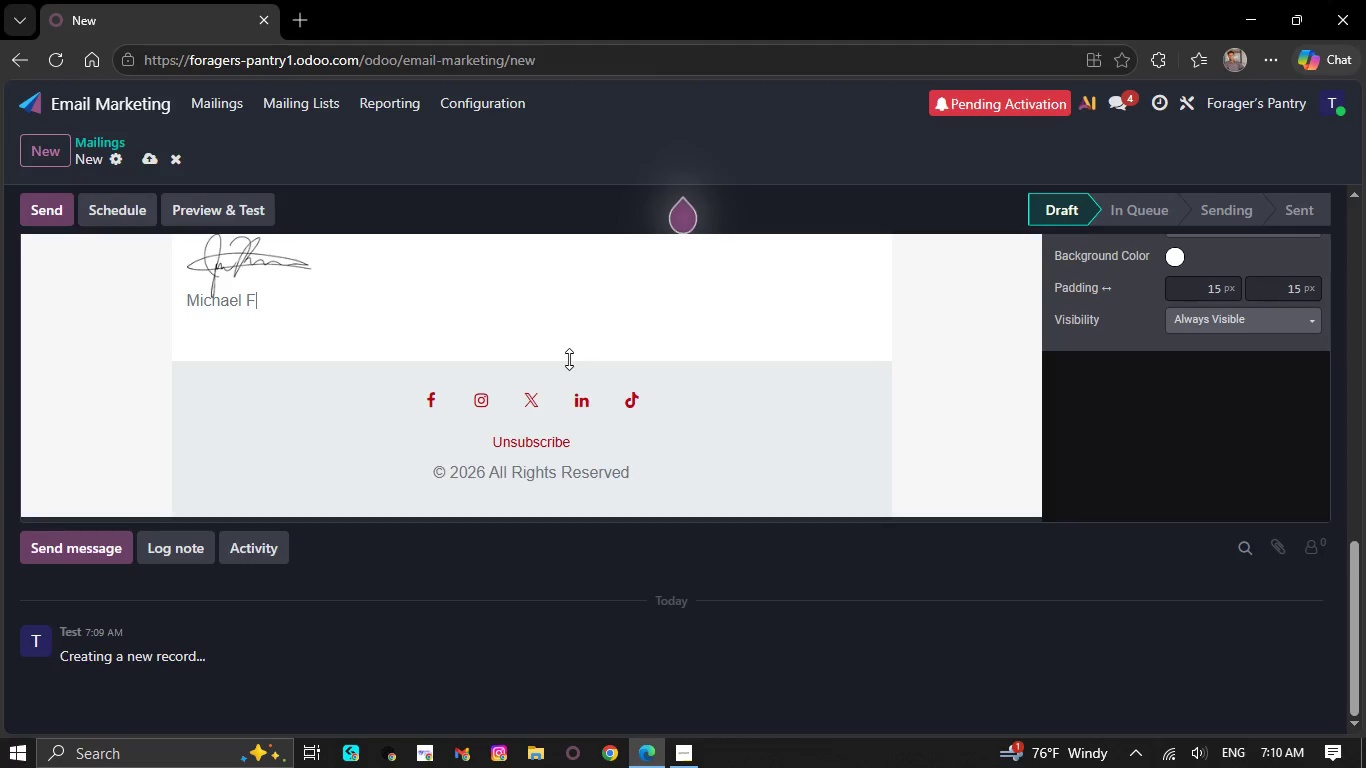 
key(Backspace)
 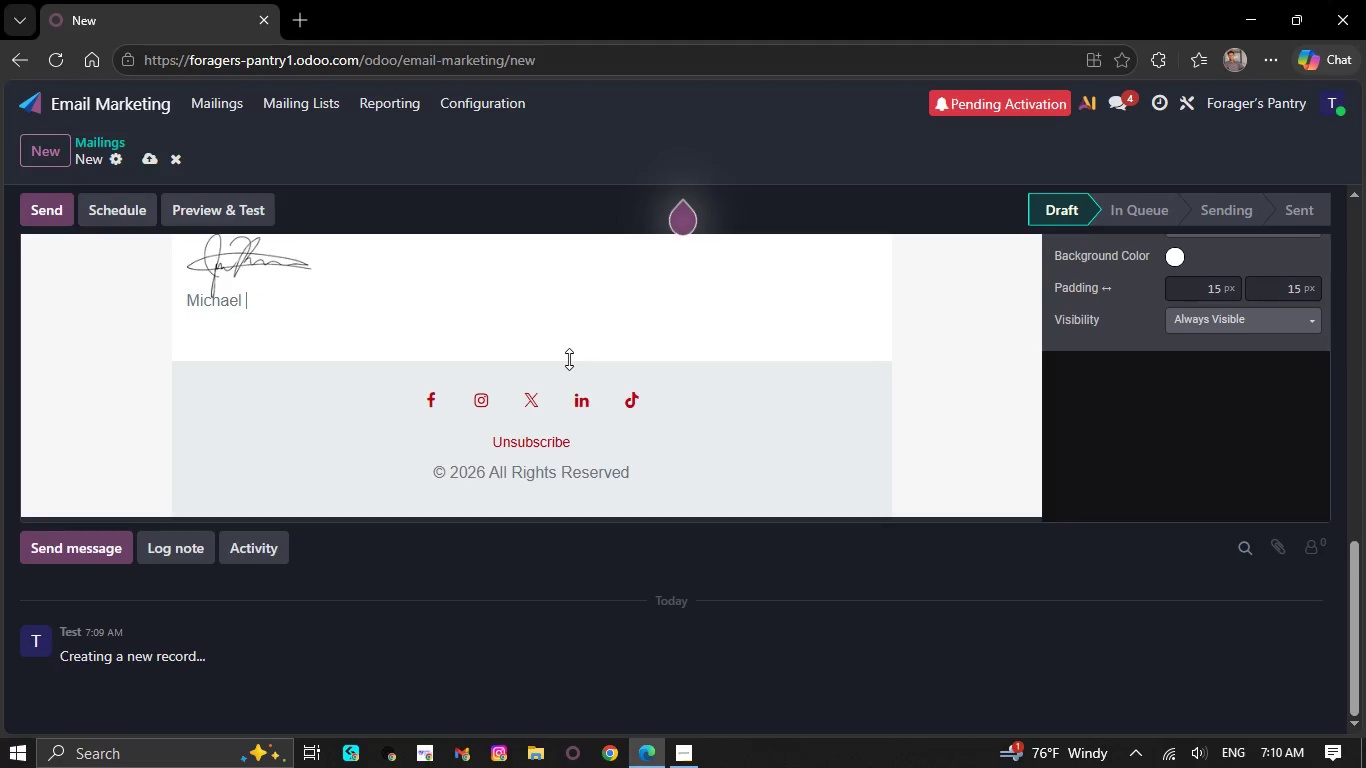 
key(Backspace)
 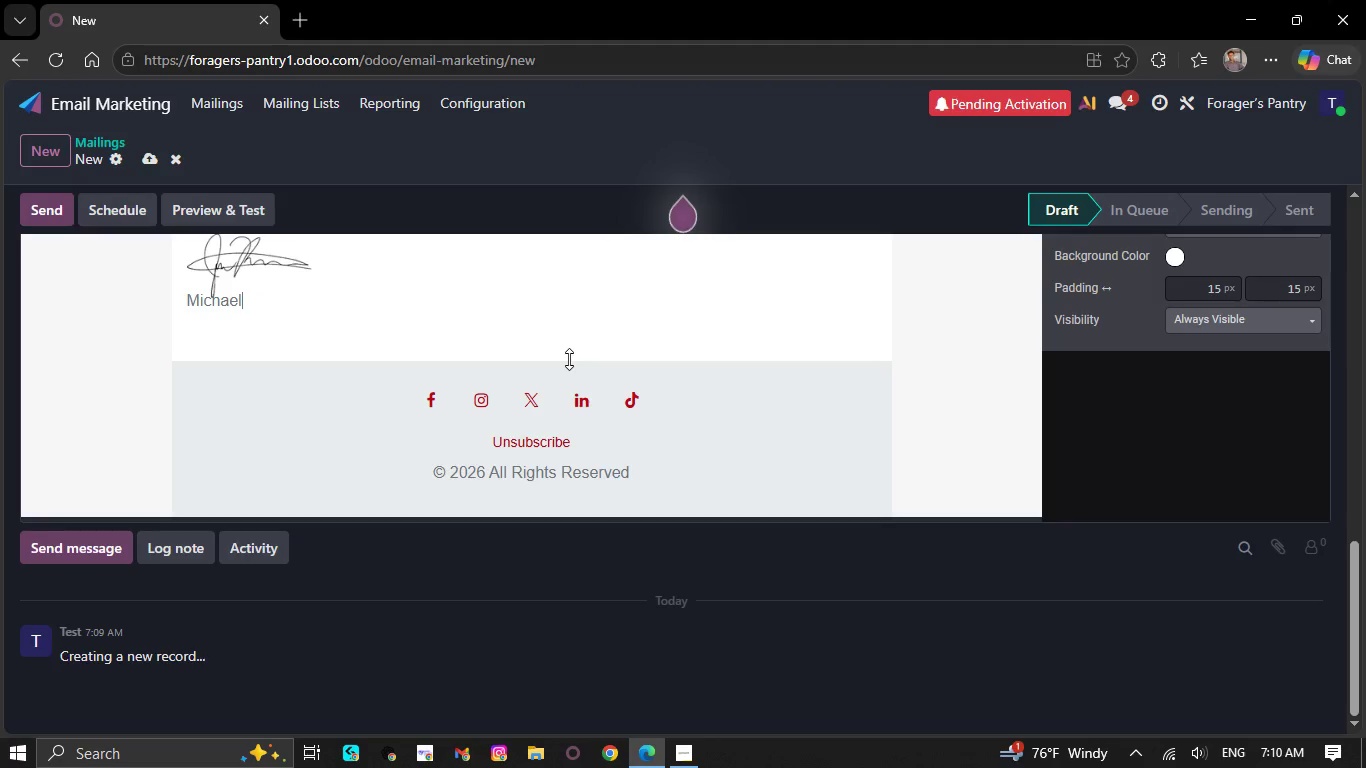 
key(Backspace)
 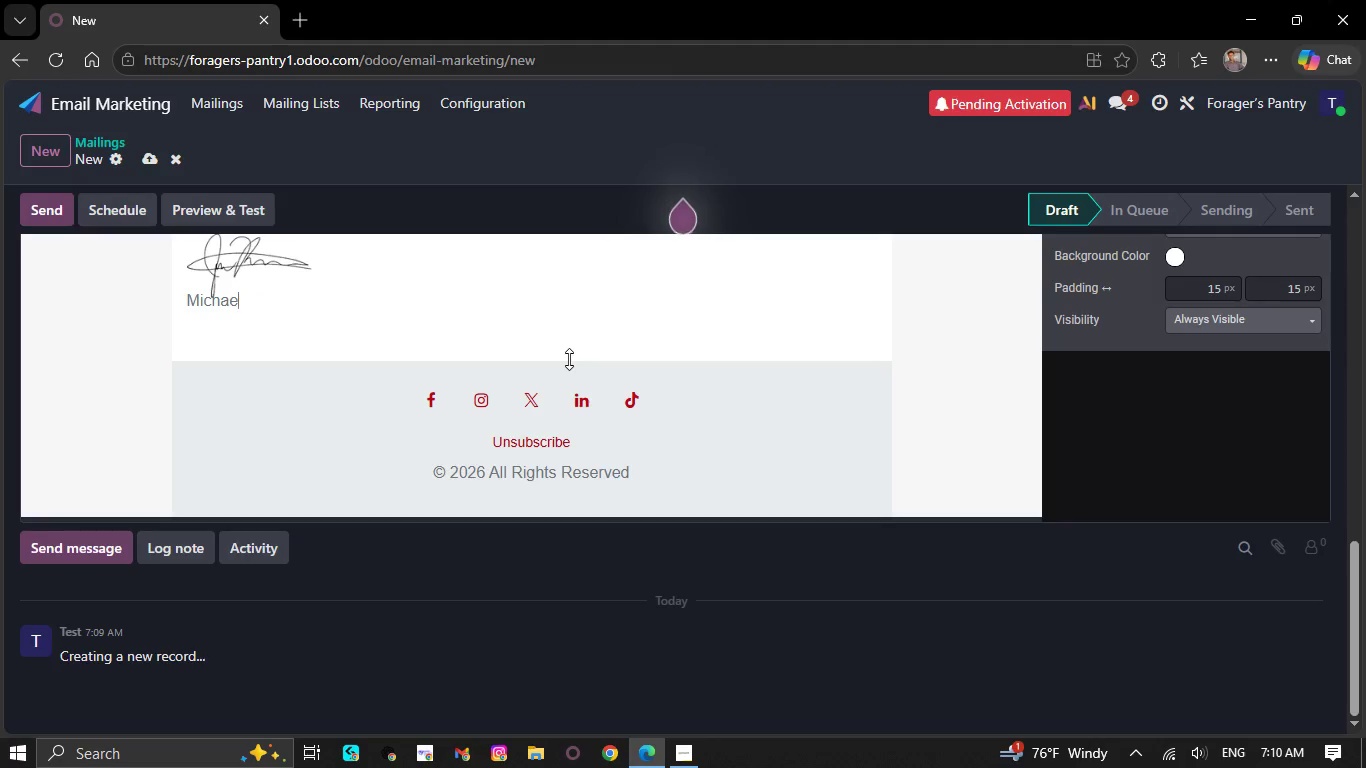 
key(Backspace)
 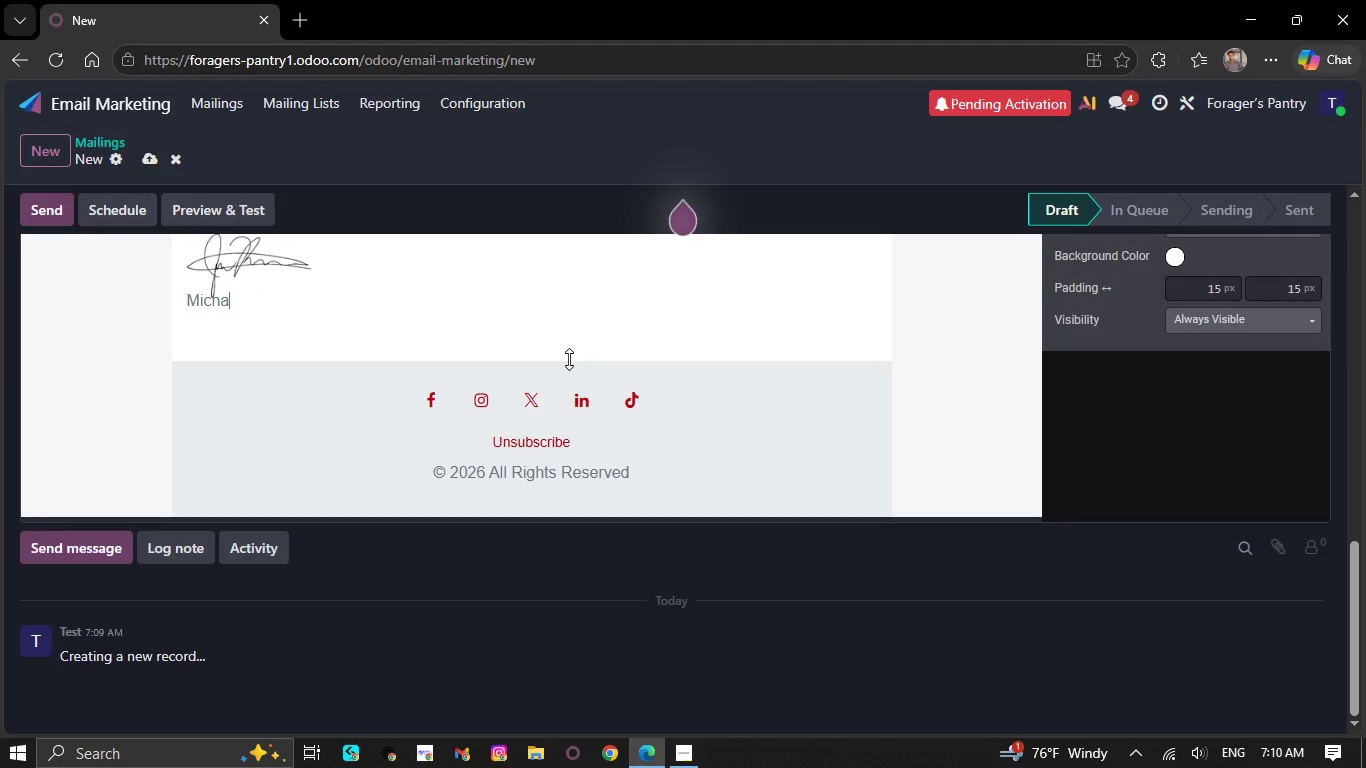 
key(Backspace)
 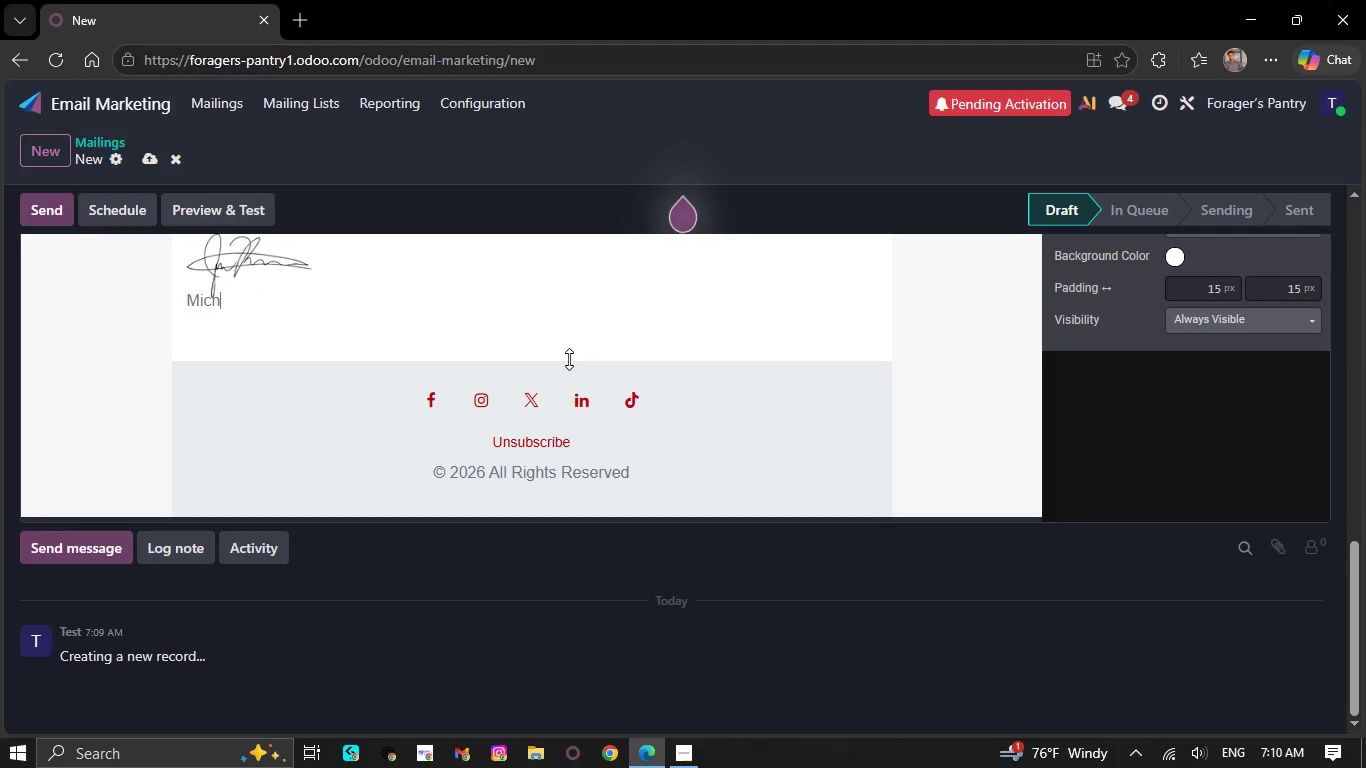 
key(Backspace)
 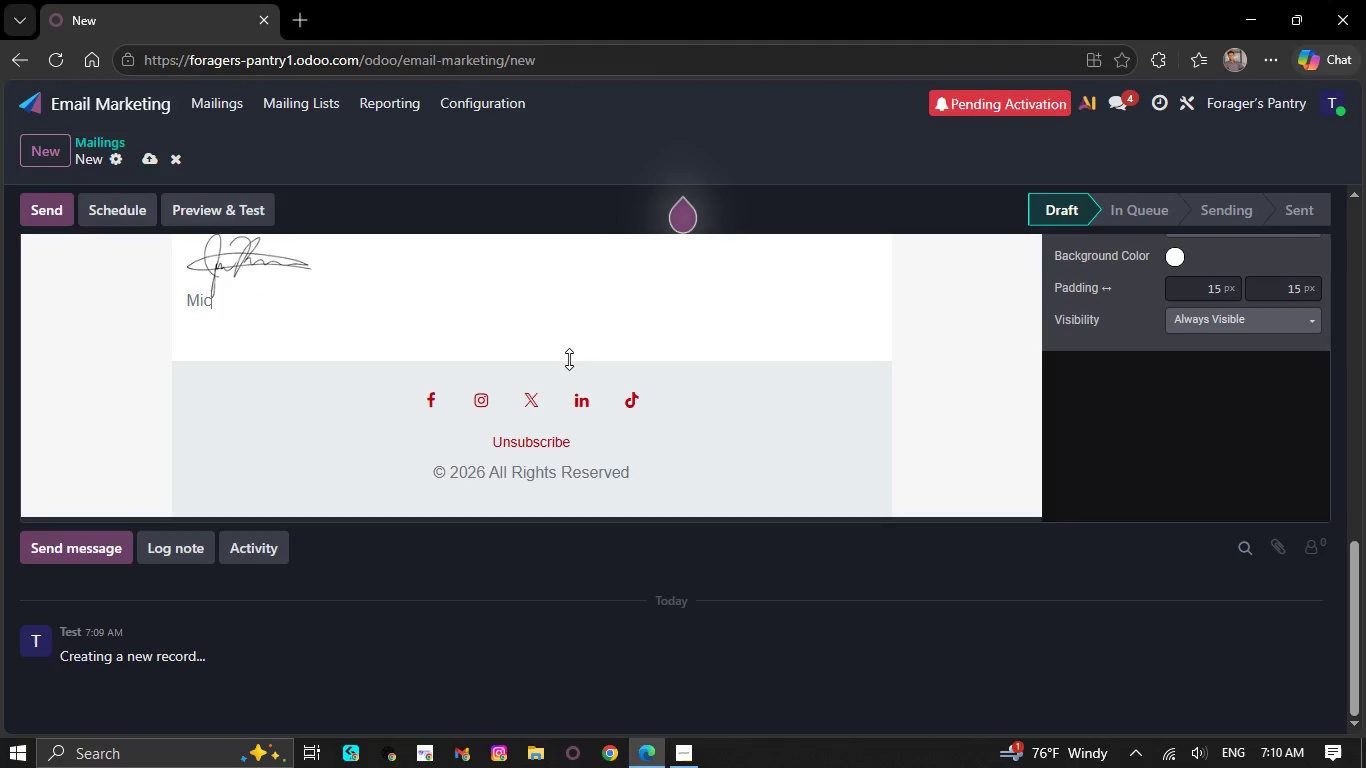 
key(Backspace)
 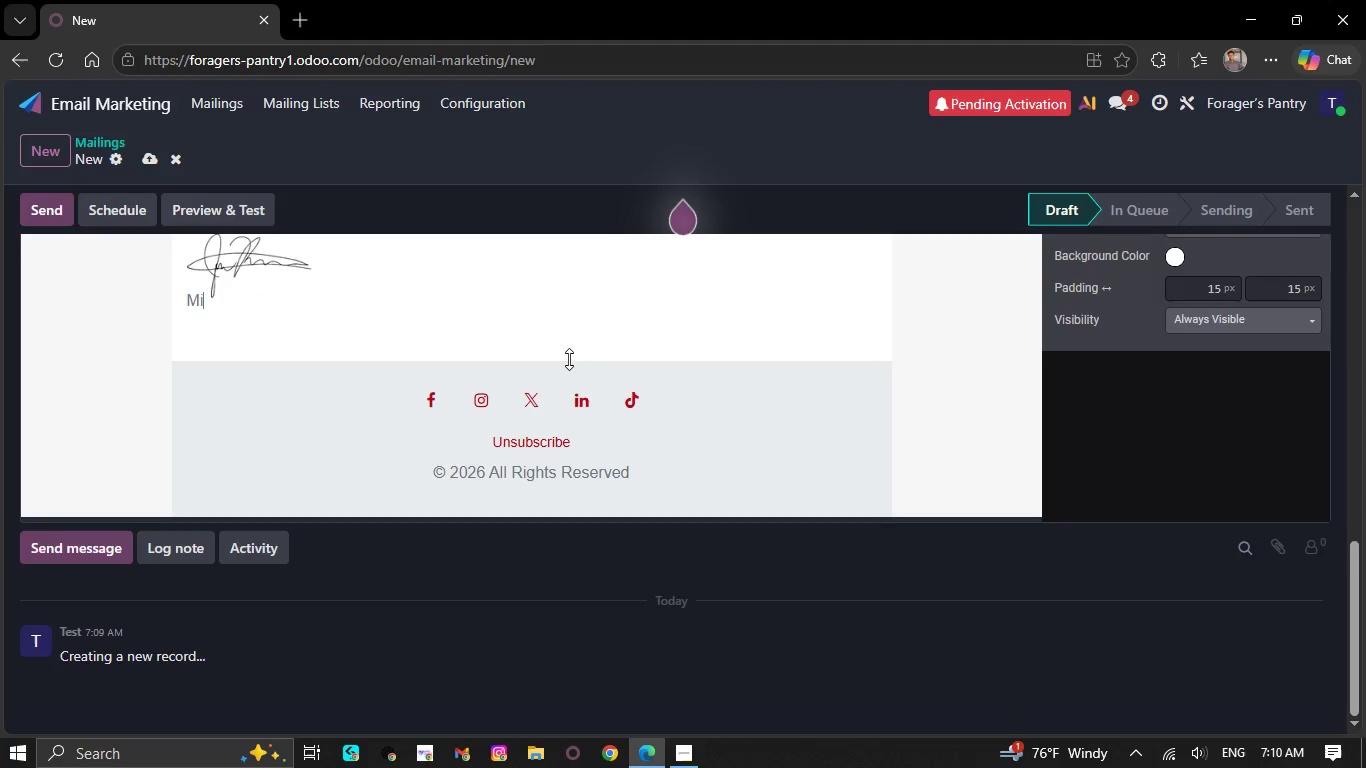 
key(Backspace)
 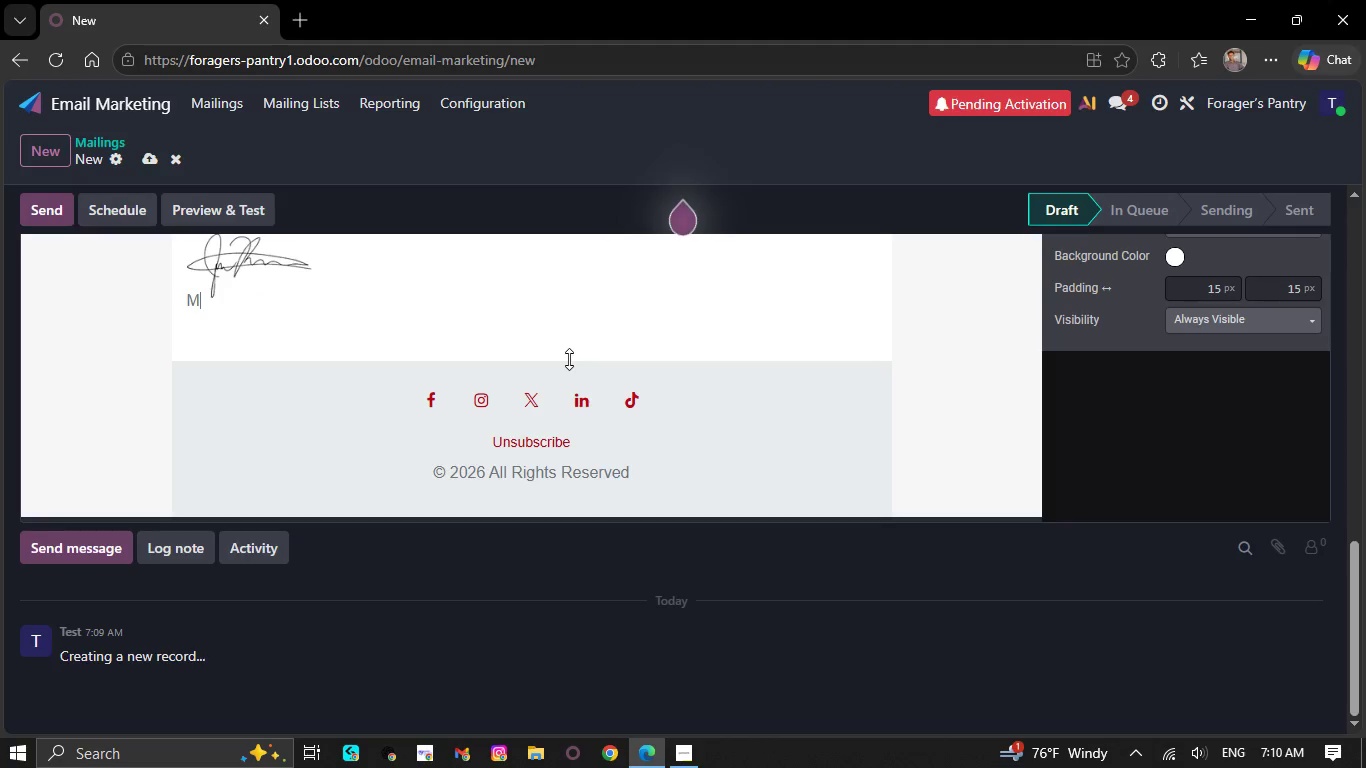 
key(Backspace)
 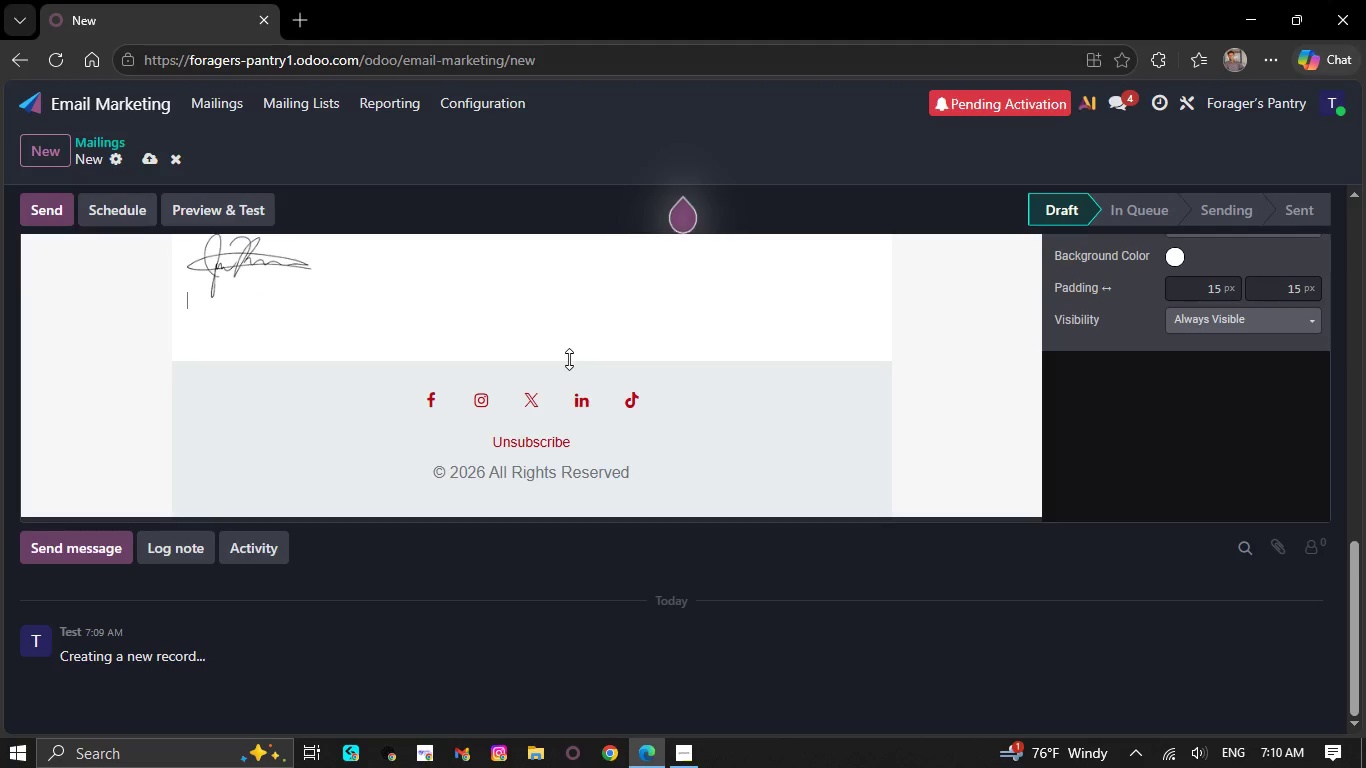 
key(Backspace)
 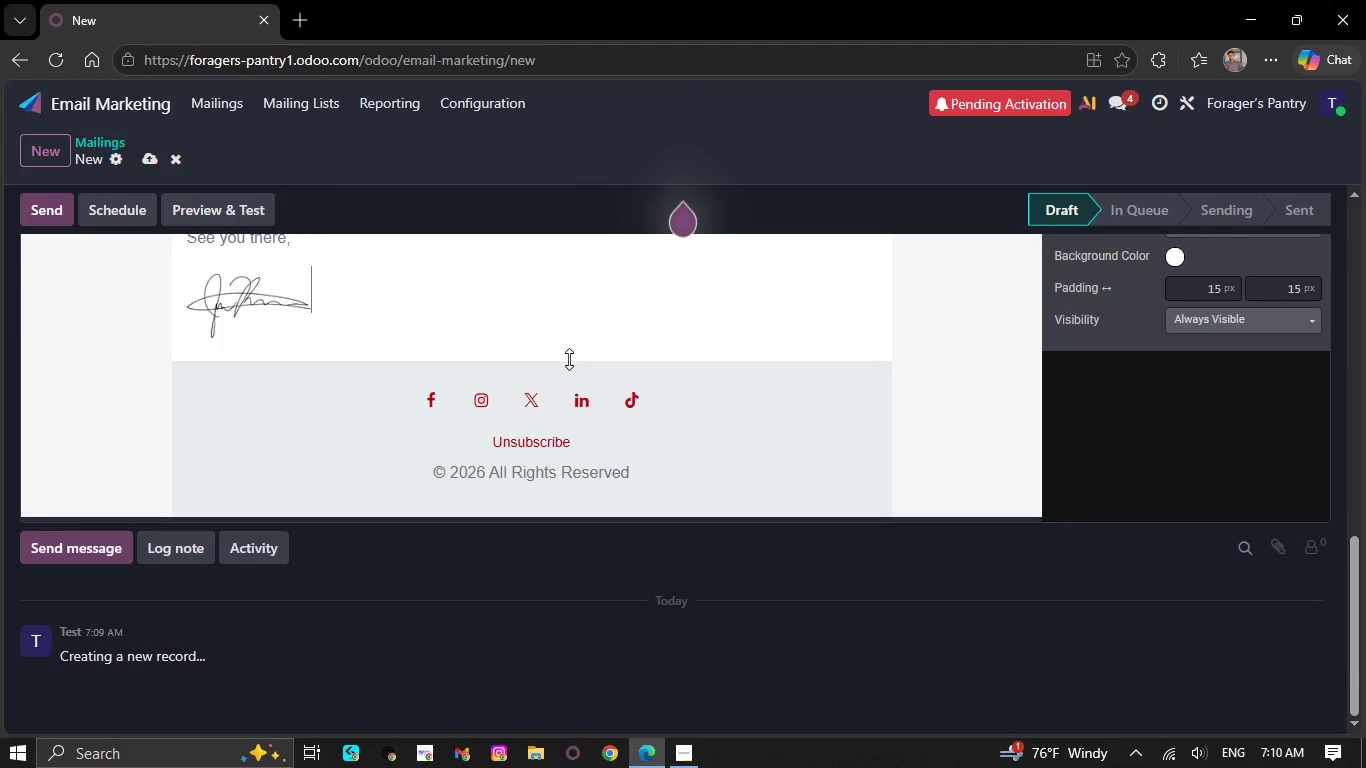 
key(Backspace)
 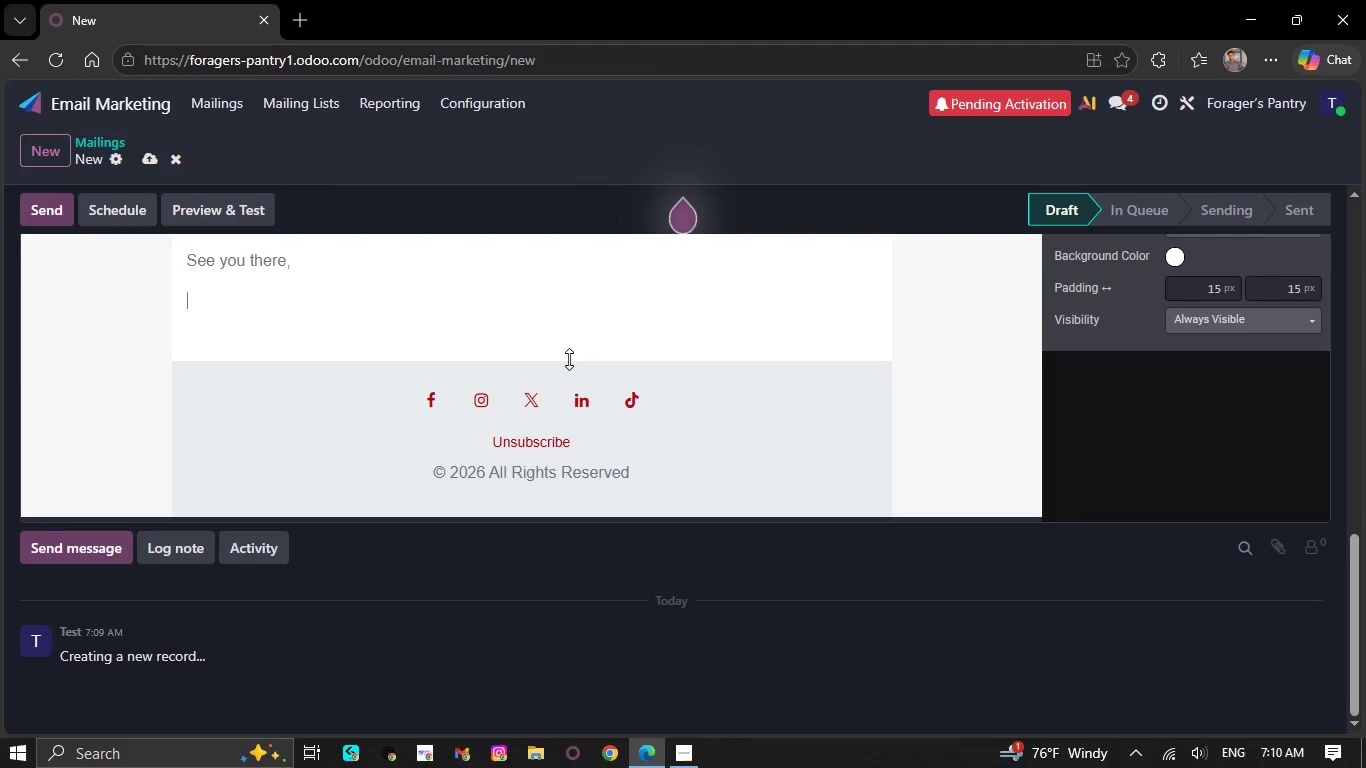 
key(Backspace)
 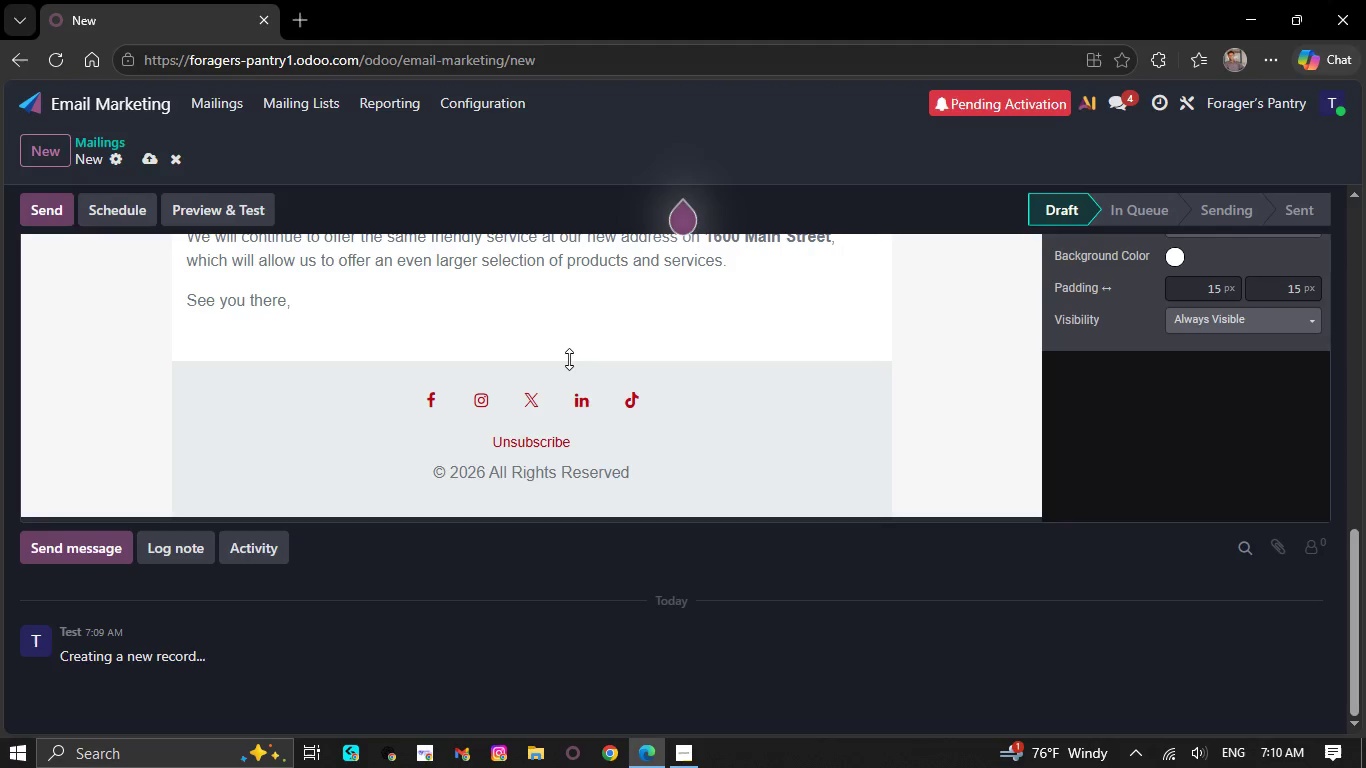 
key(Backspace)
 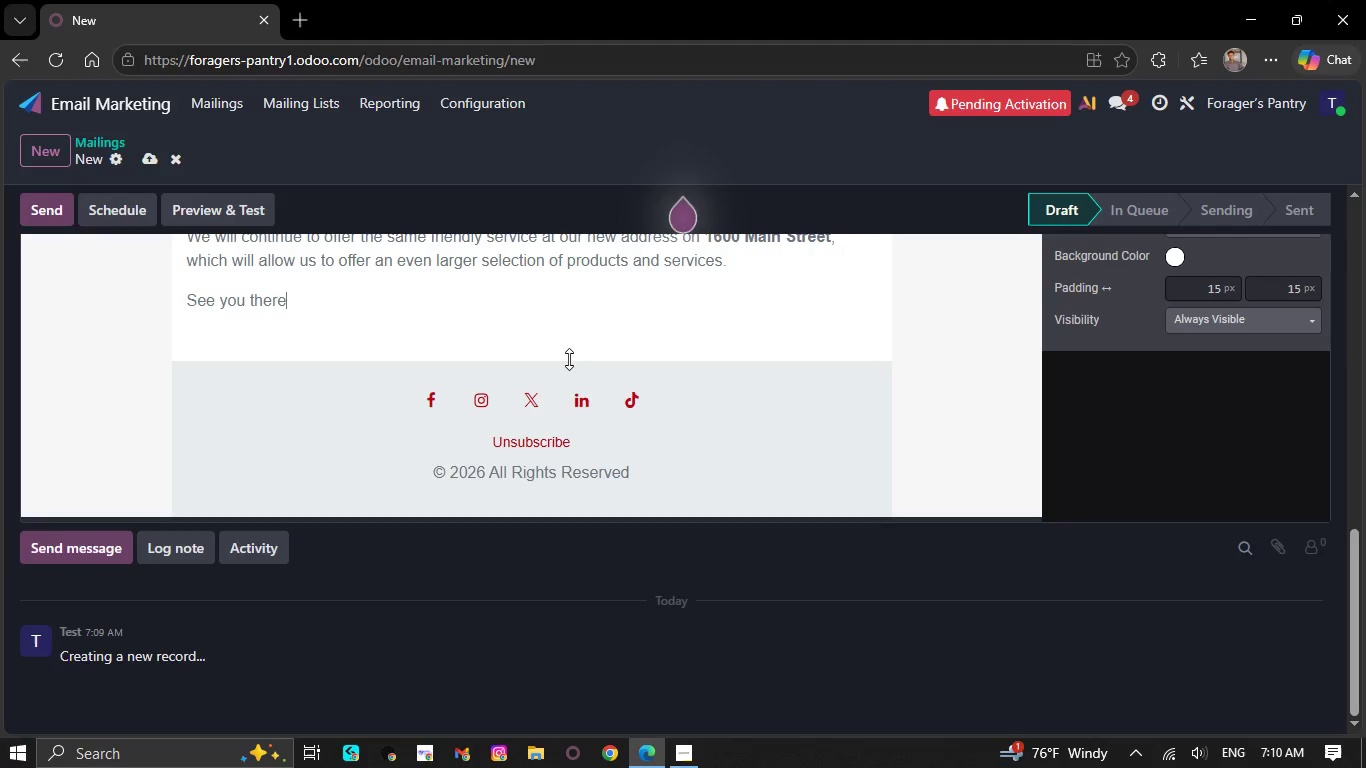 
key(Backspace)
 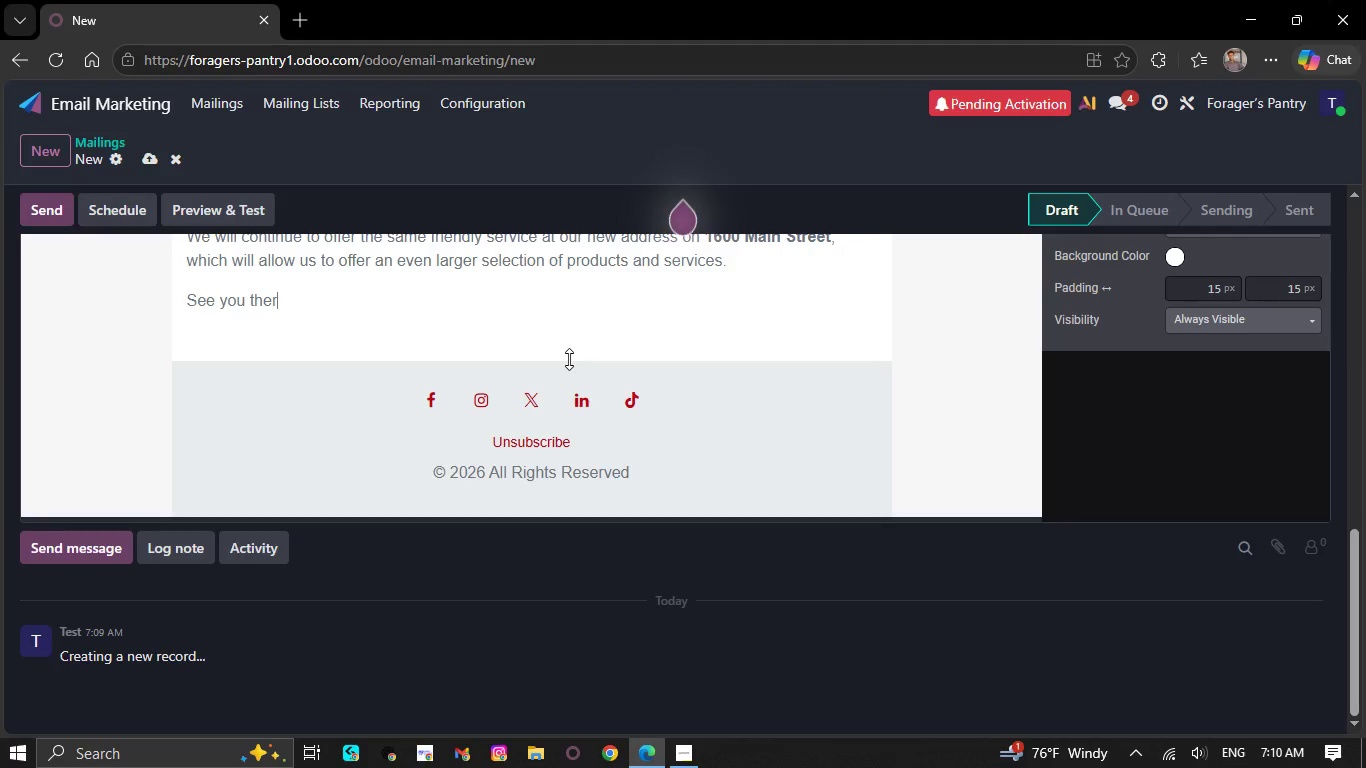 
key(Backspace)
 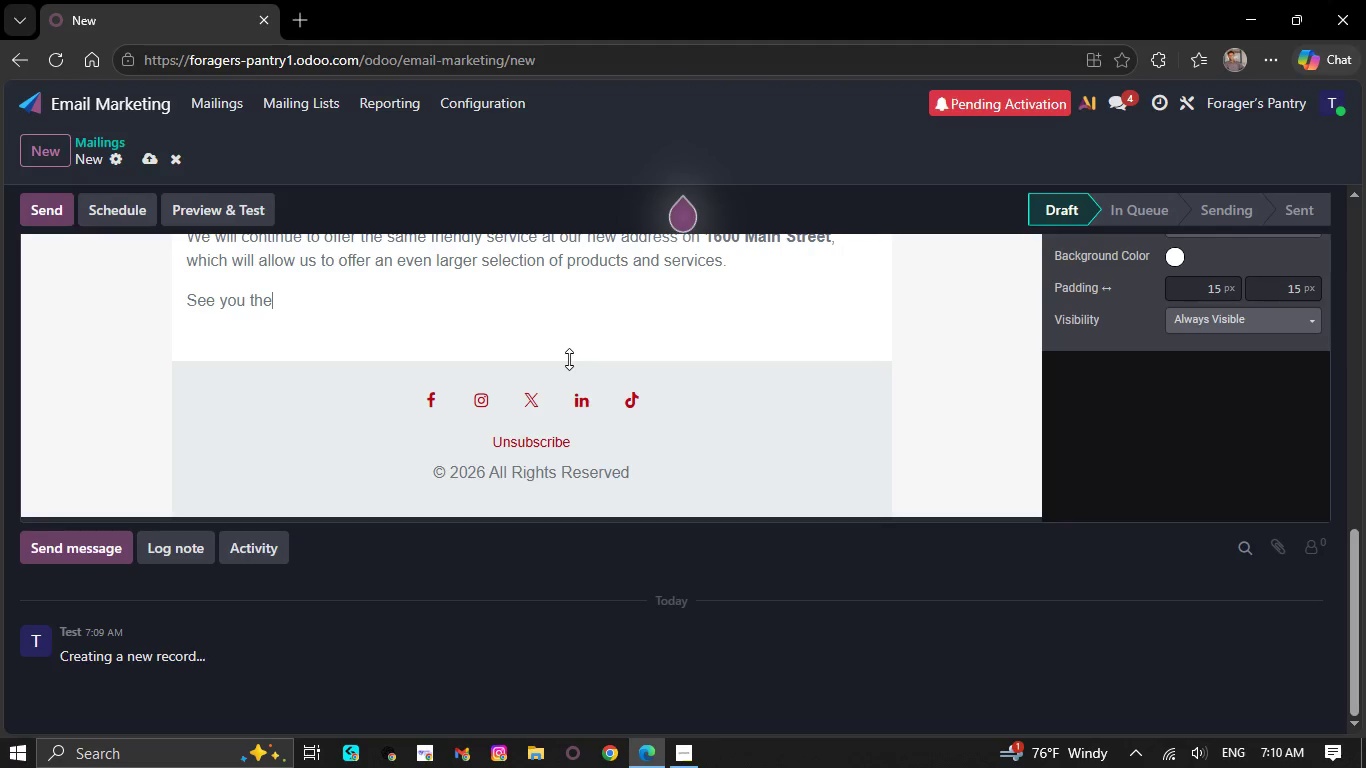 
key(Backspace)
 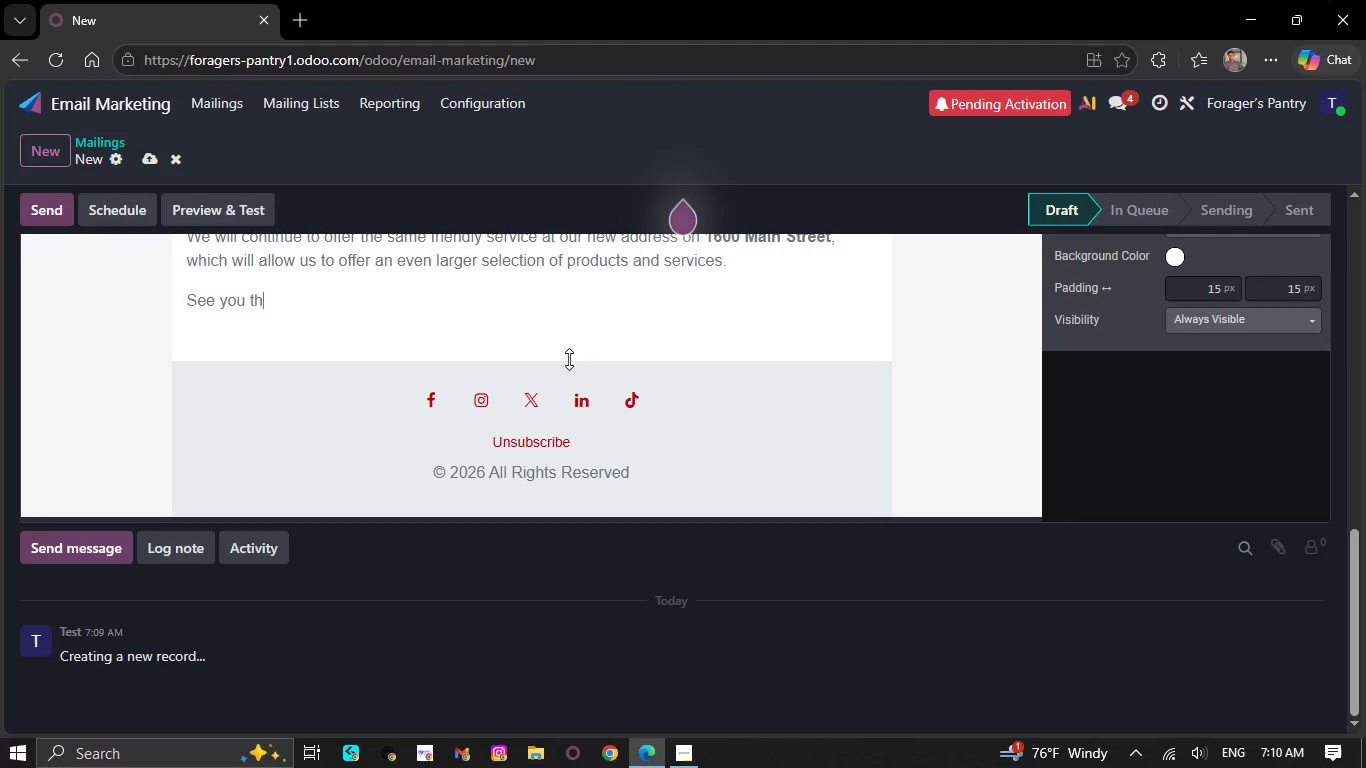 
key(Backspace)
 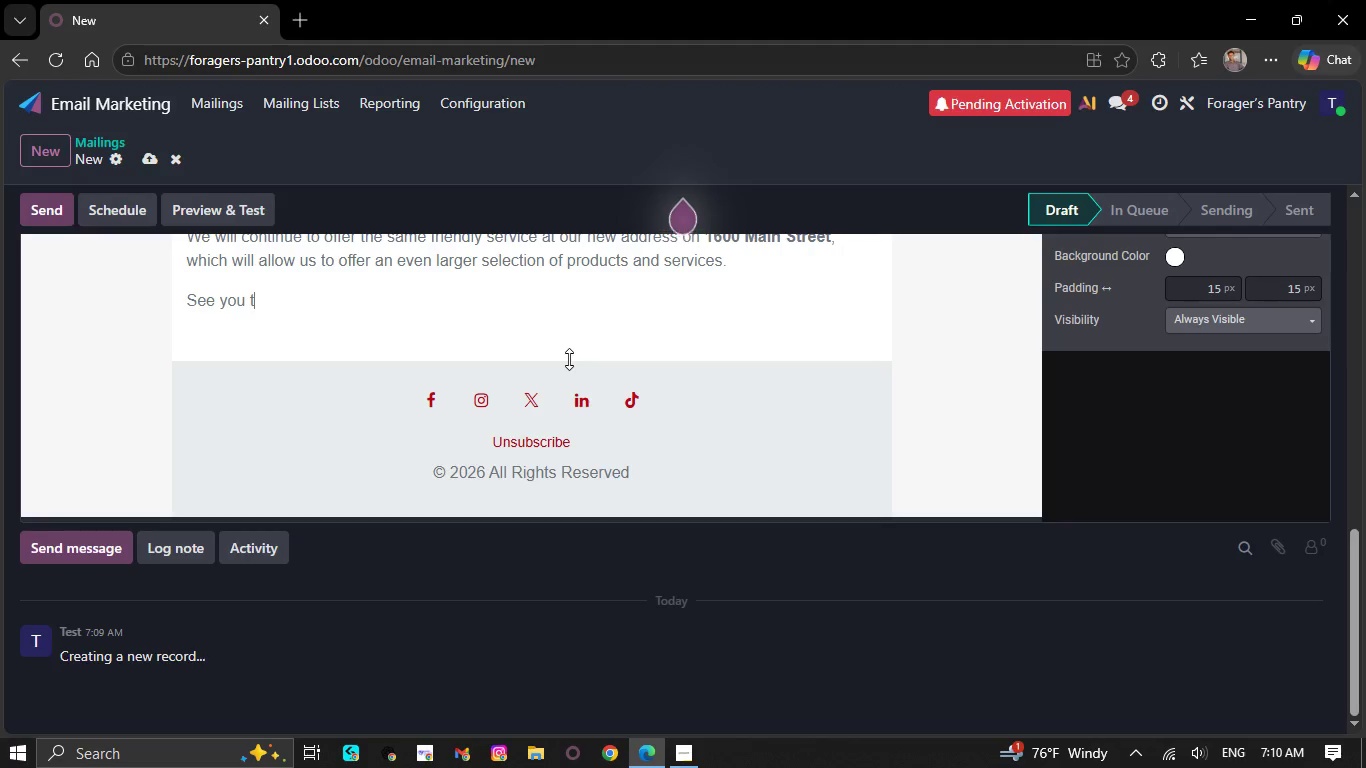 
key(Backspace)
 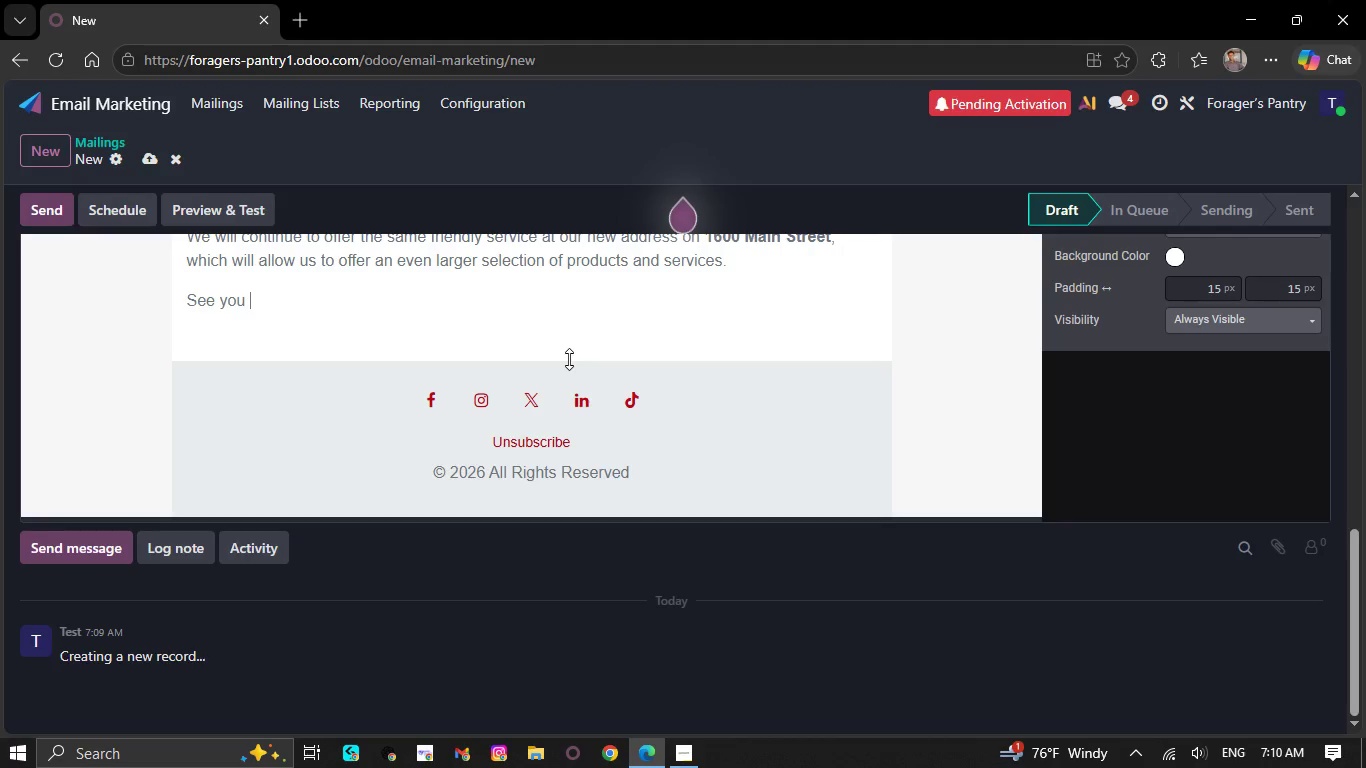 
key(Backspace)
 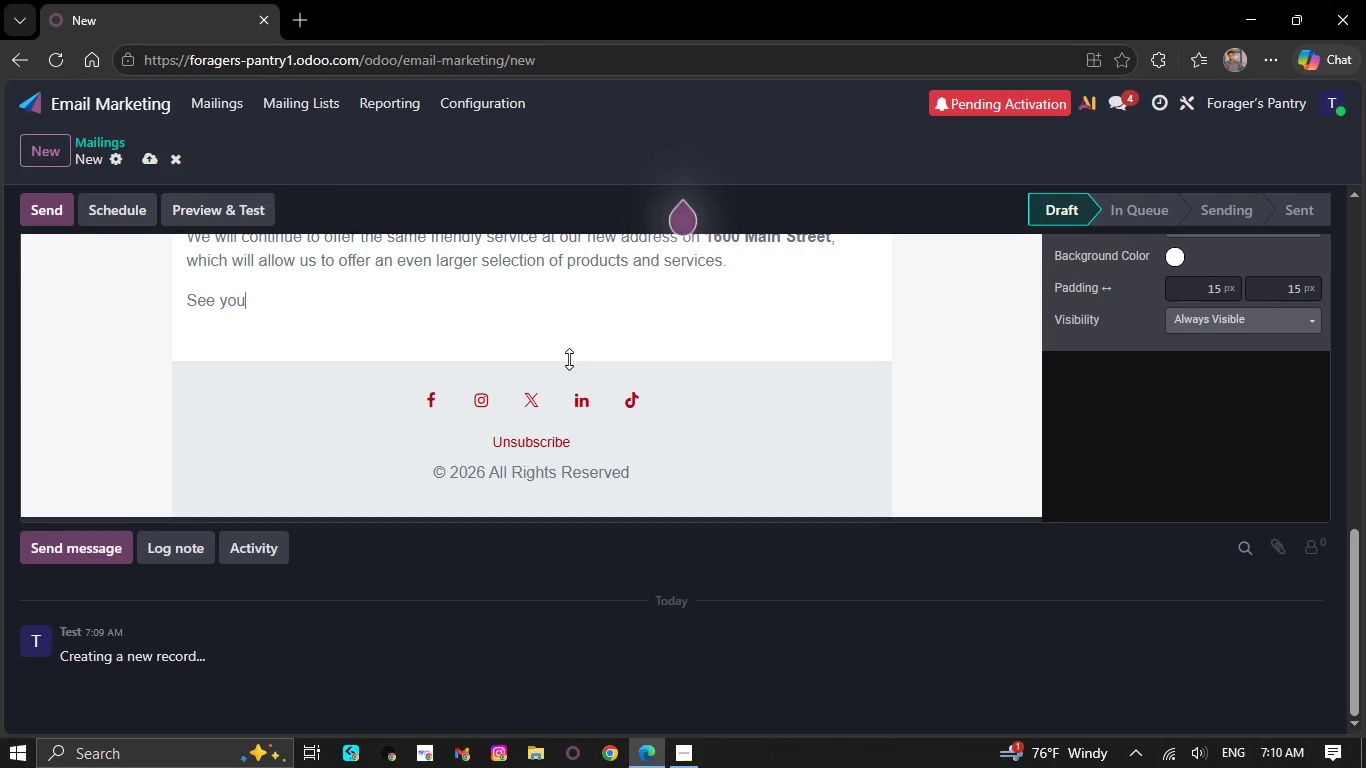 
key(Backspace)
 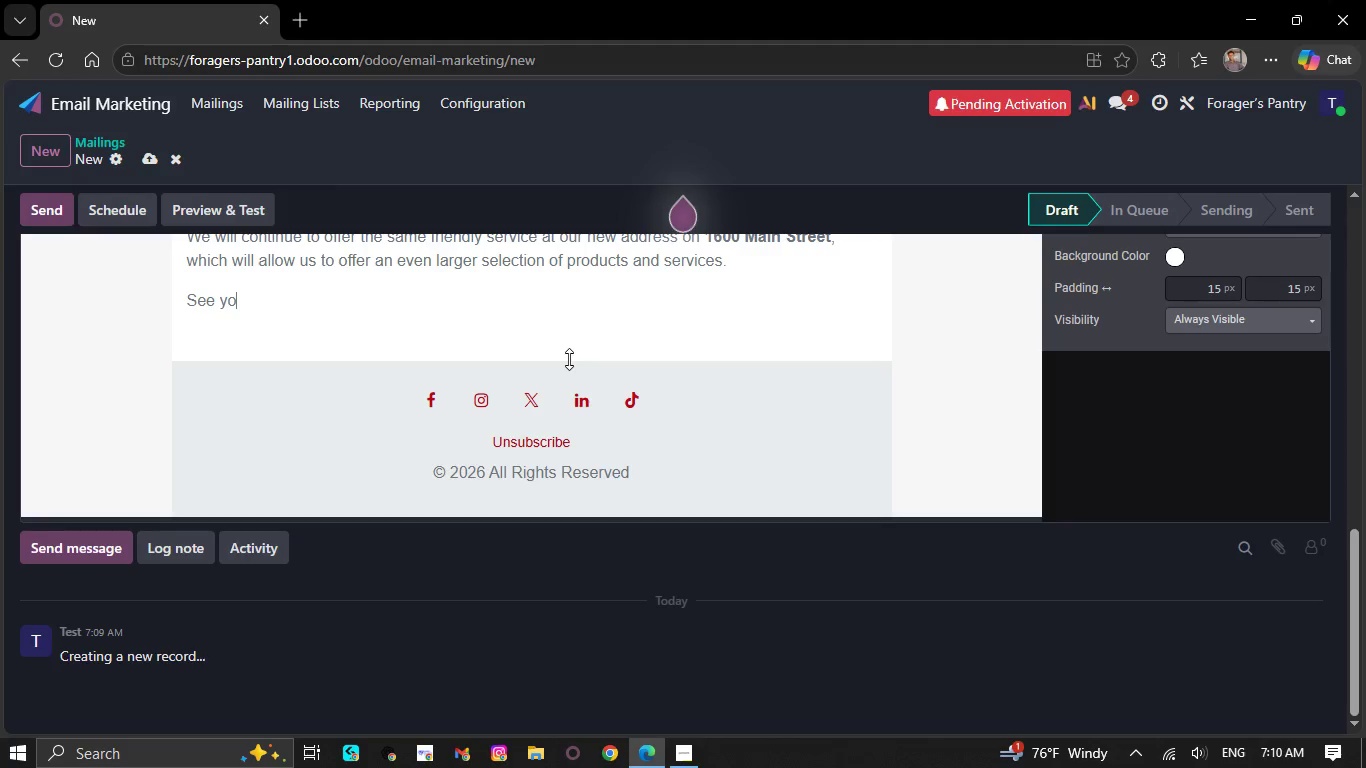 
key(Backspace)
 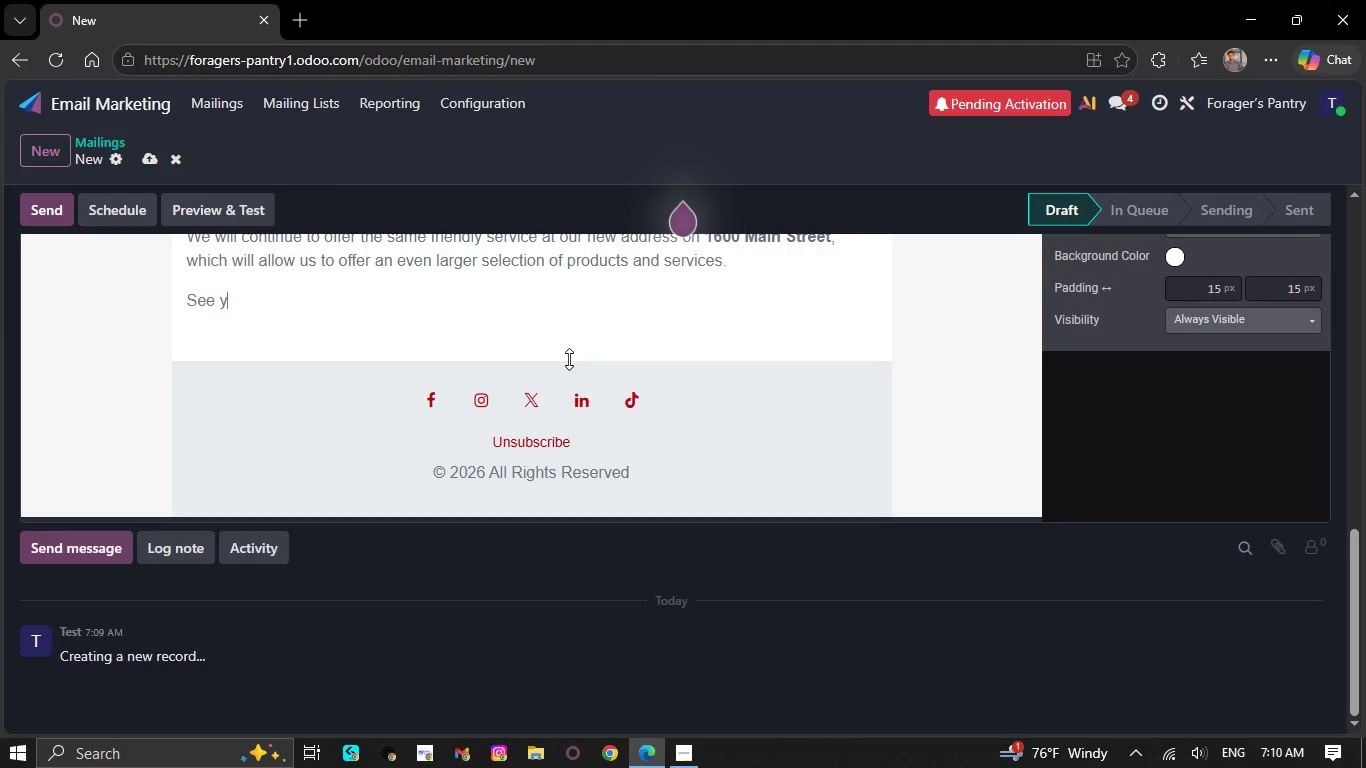 
key(Backspace)
 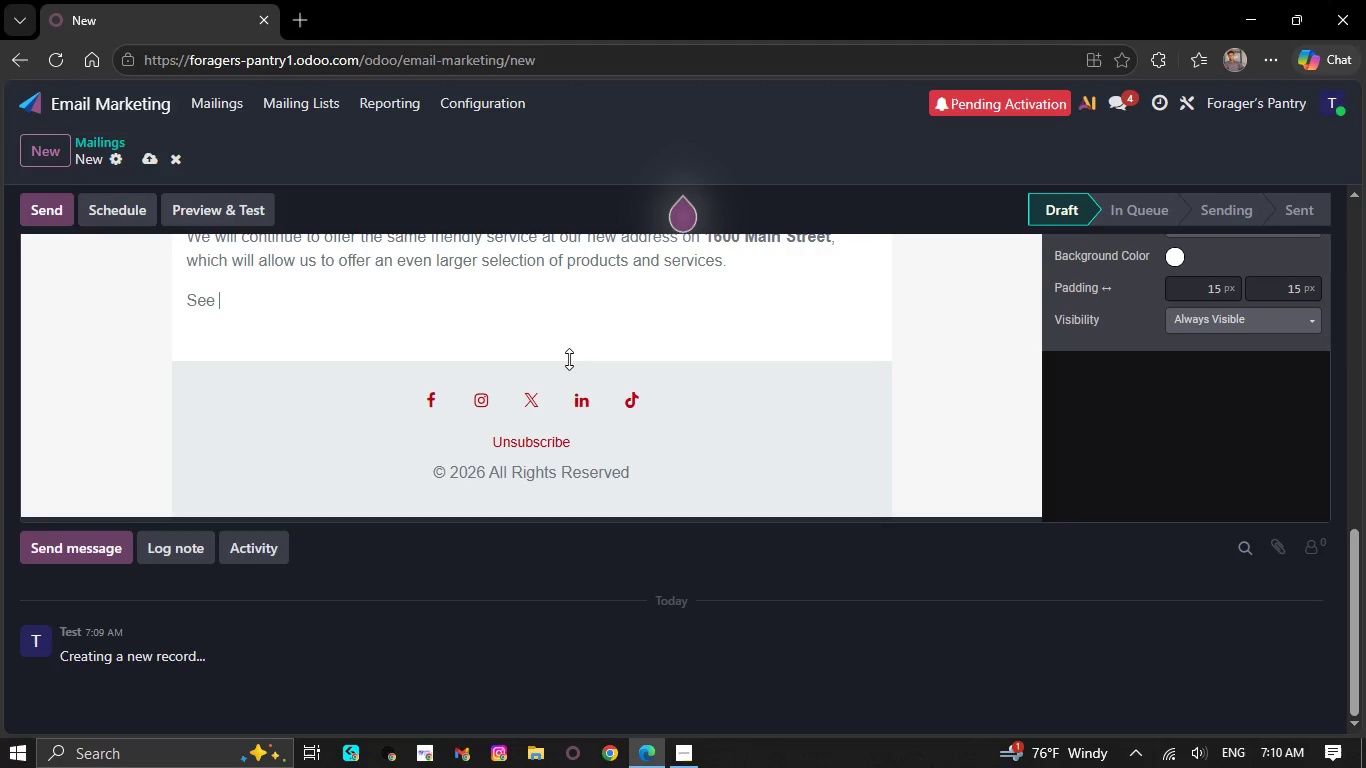 
key(Backspace)
 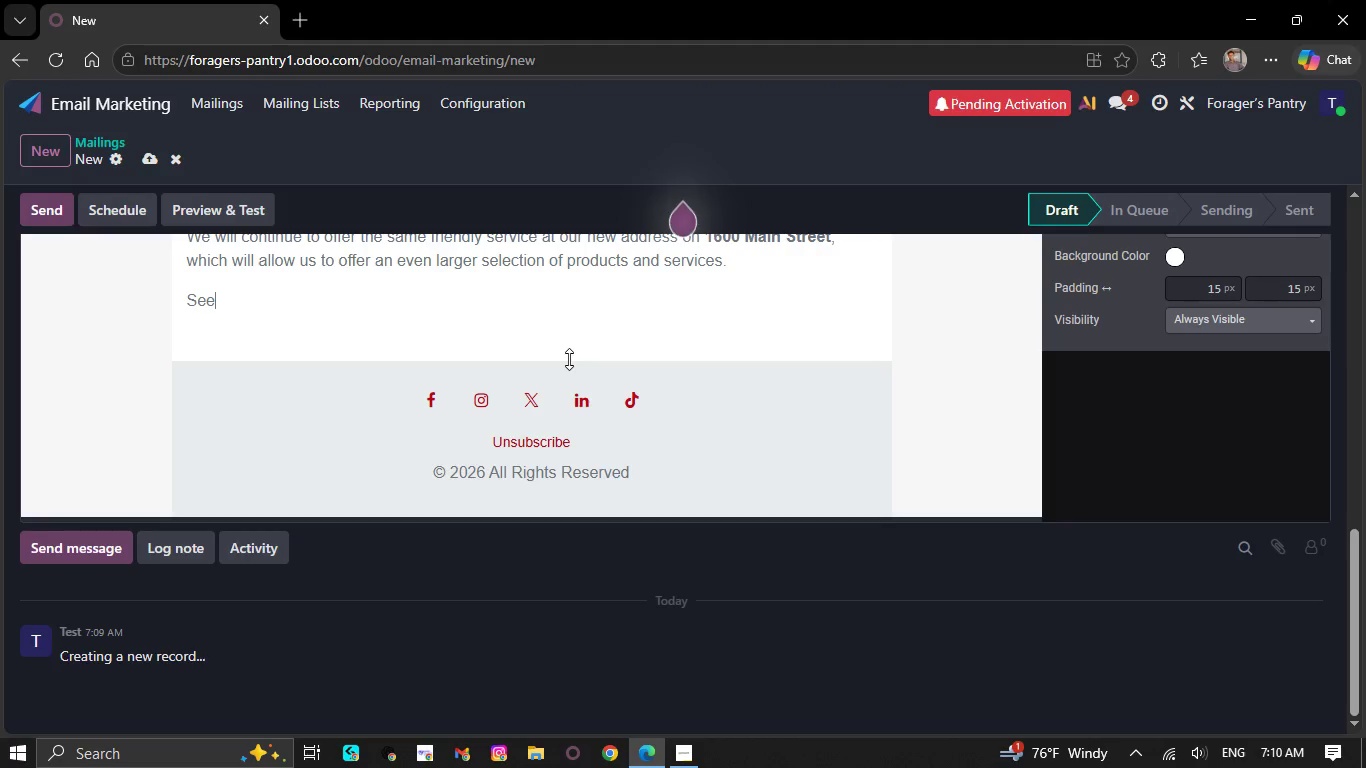 
key(Backspace)
 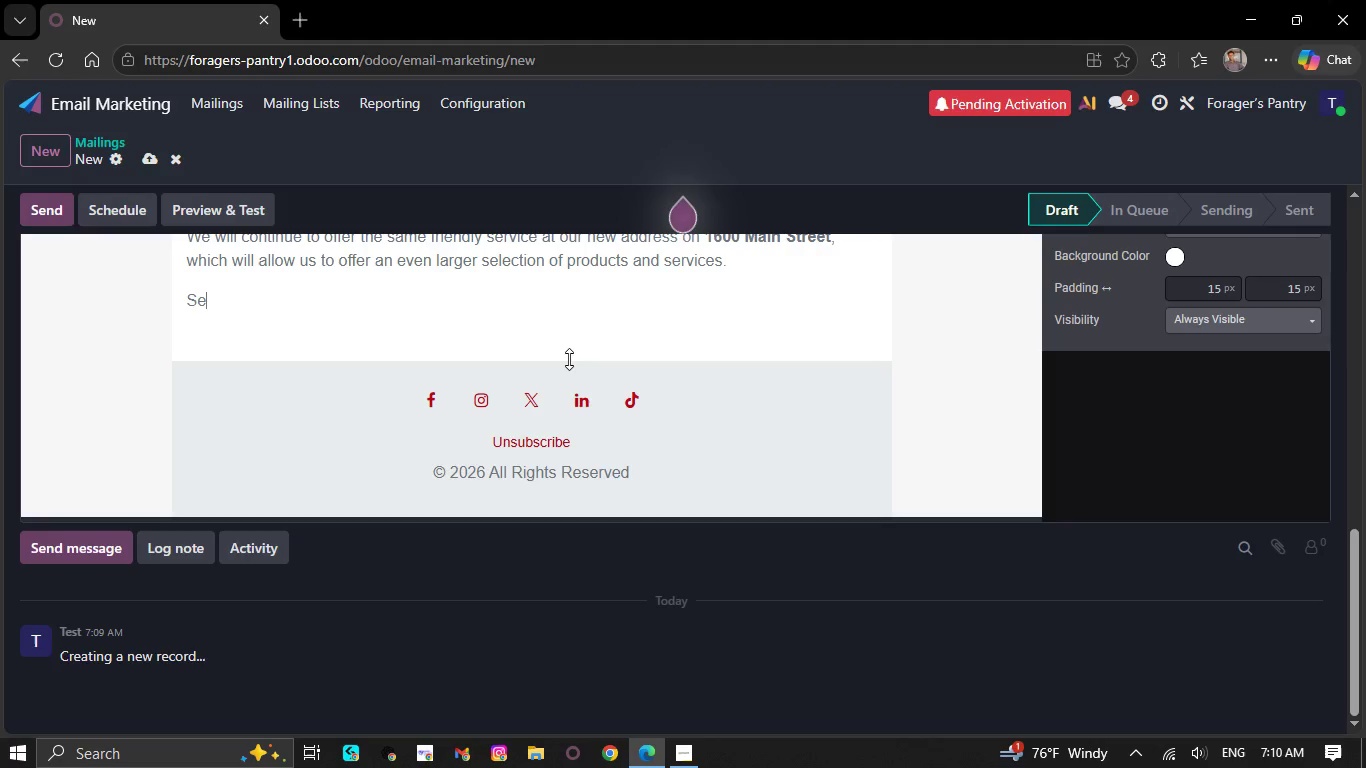 
key(Backspace)
 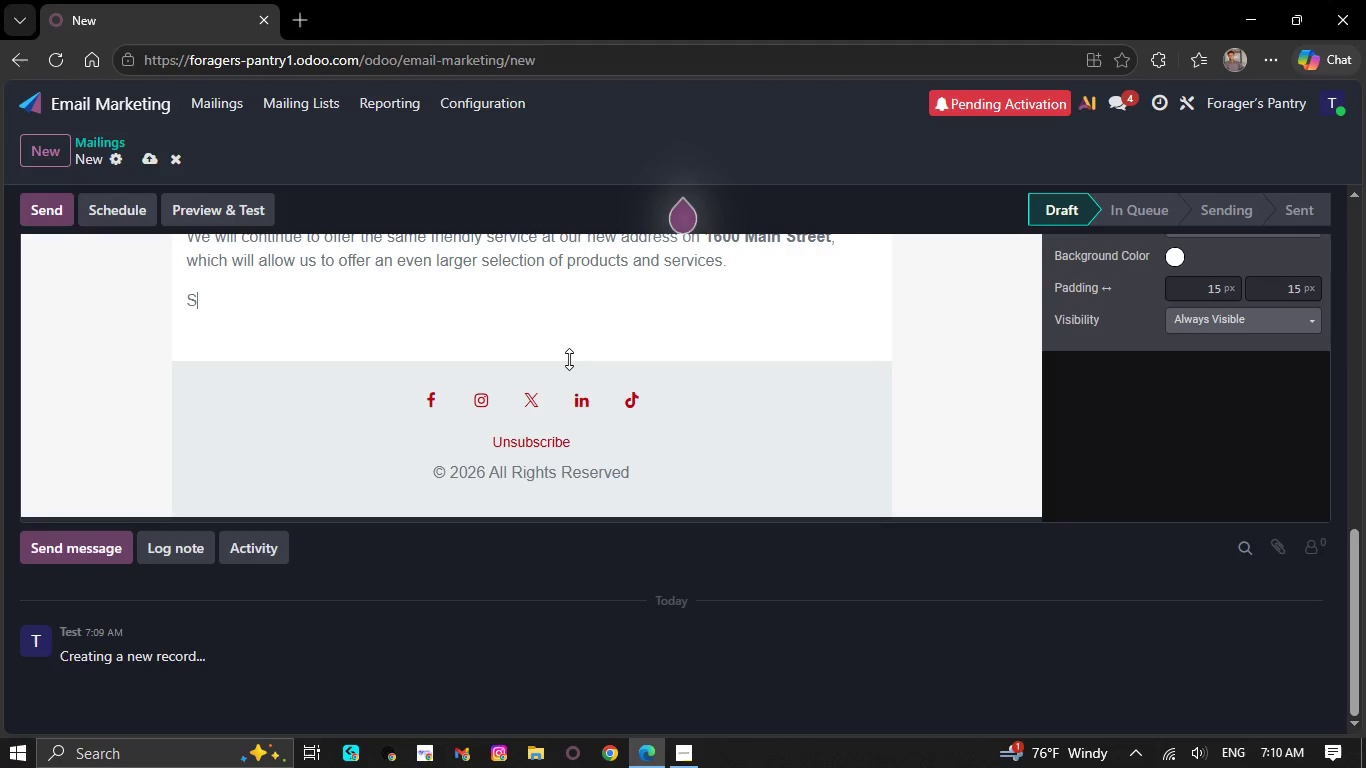 
key(Backspace)
 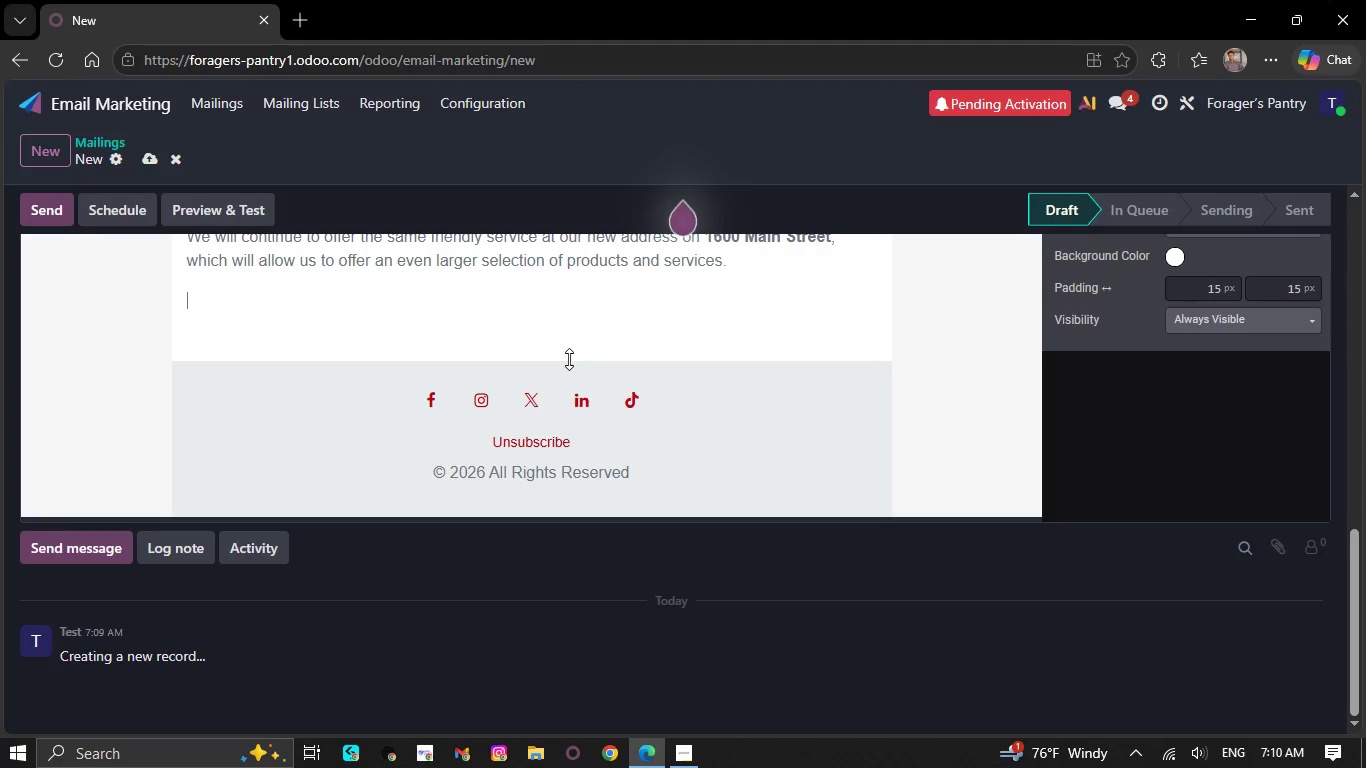 
key(Backspace)
 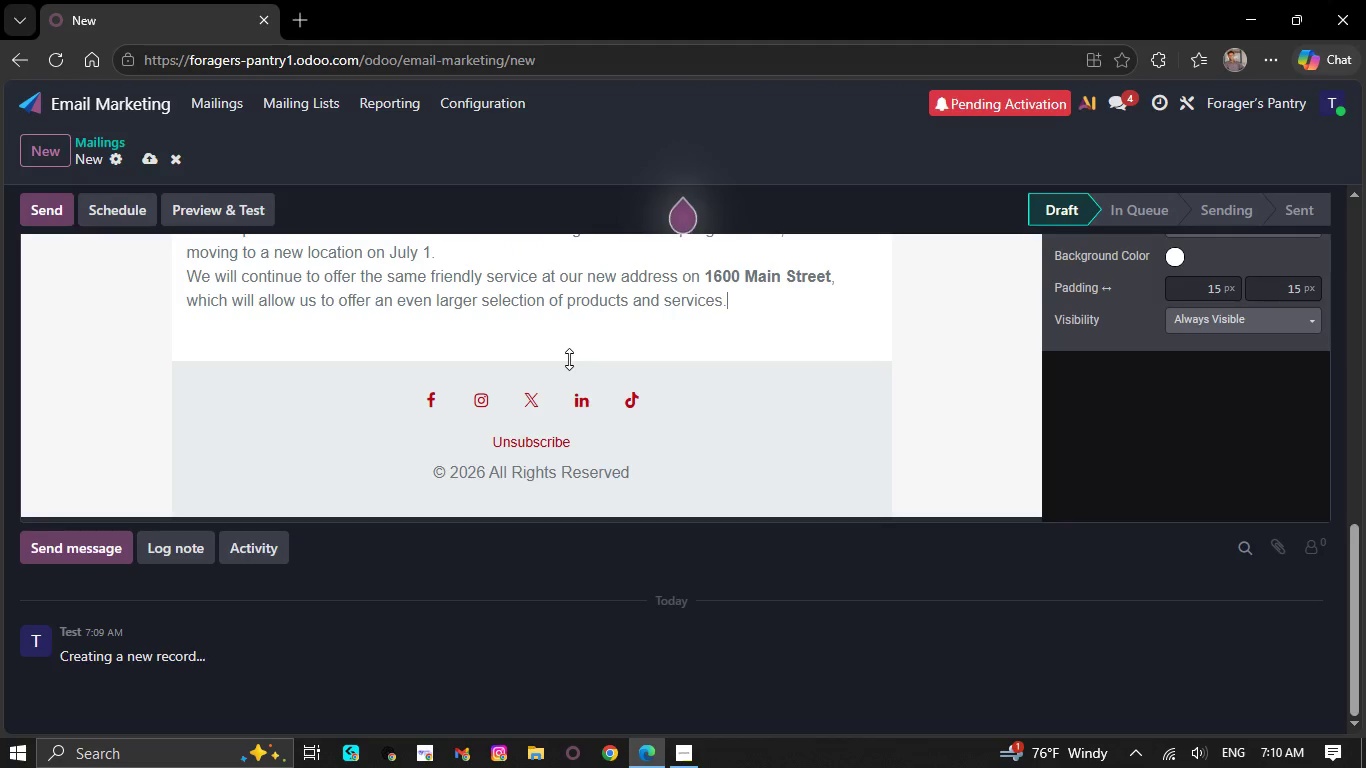 
key(Backspace)
 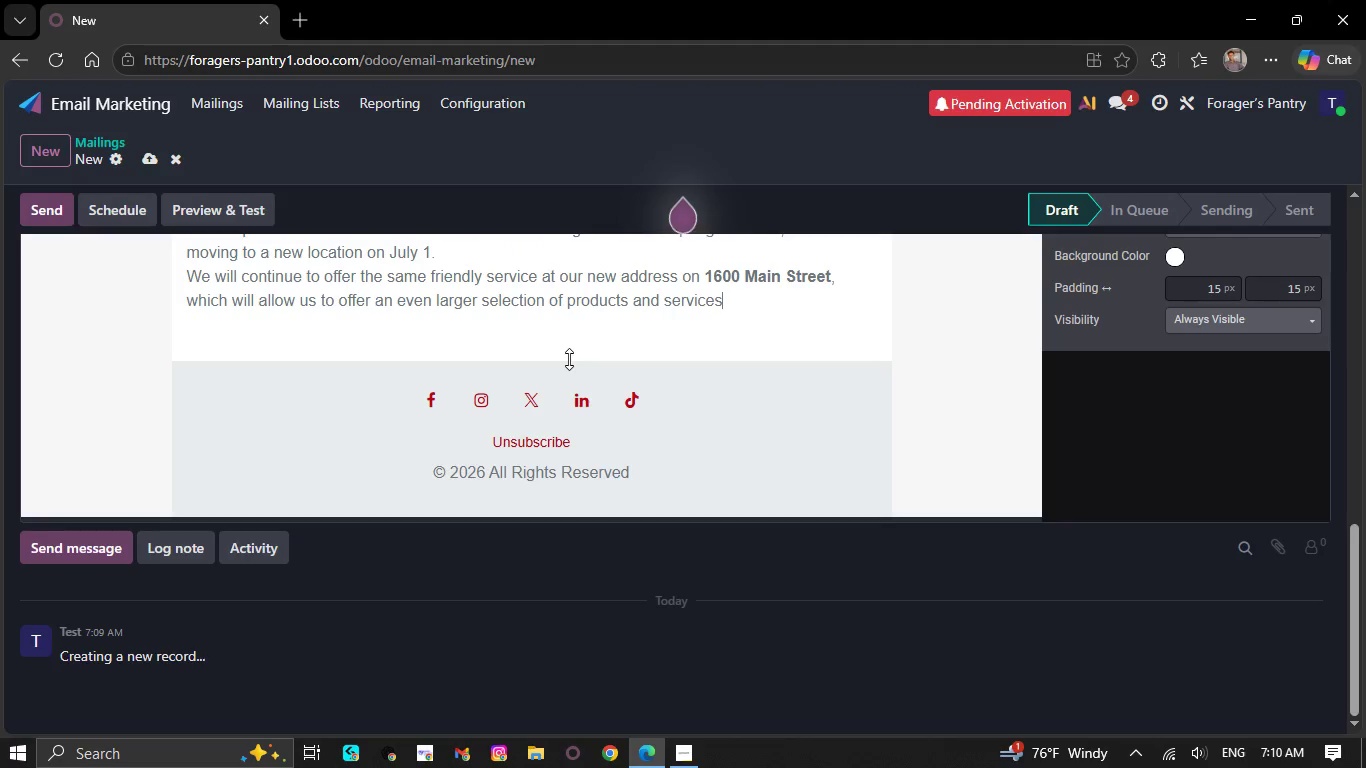 
key(Backspace)
 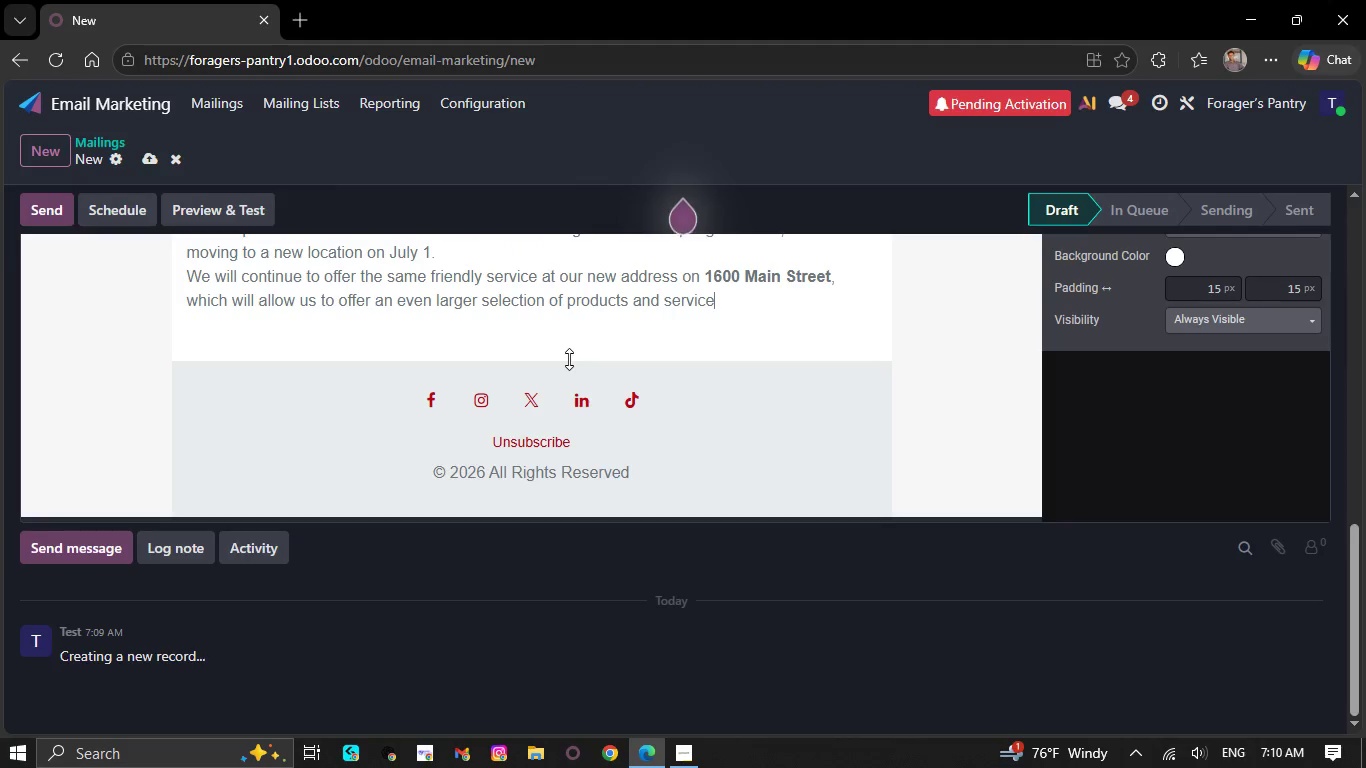 
key(Backspace)
 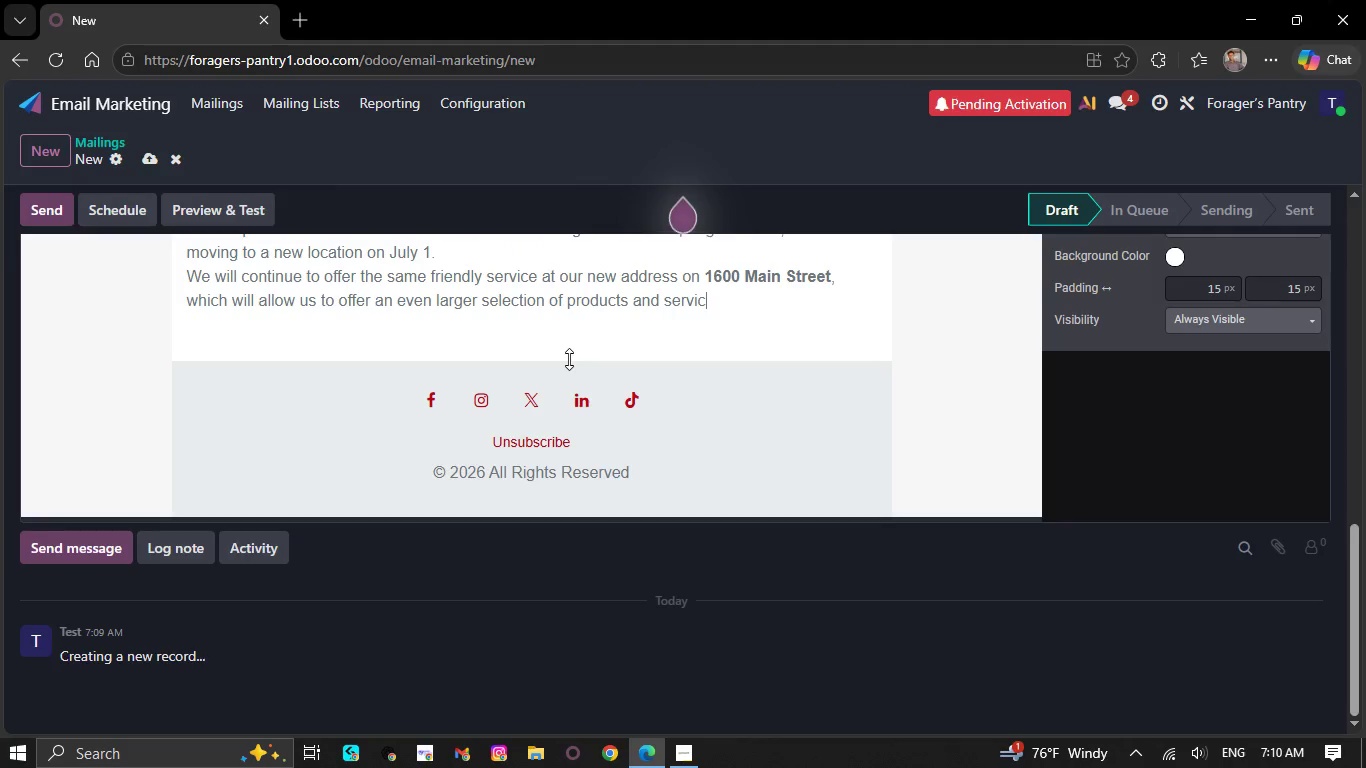 
key(Backspace)
 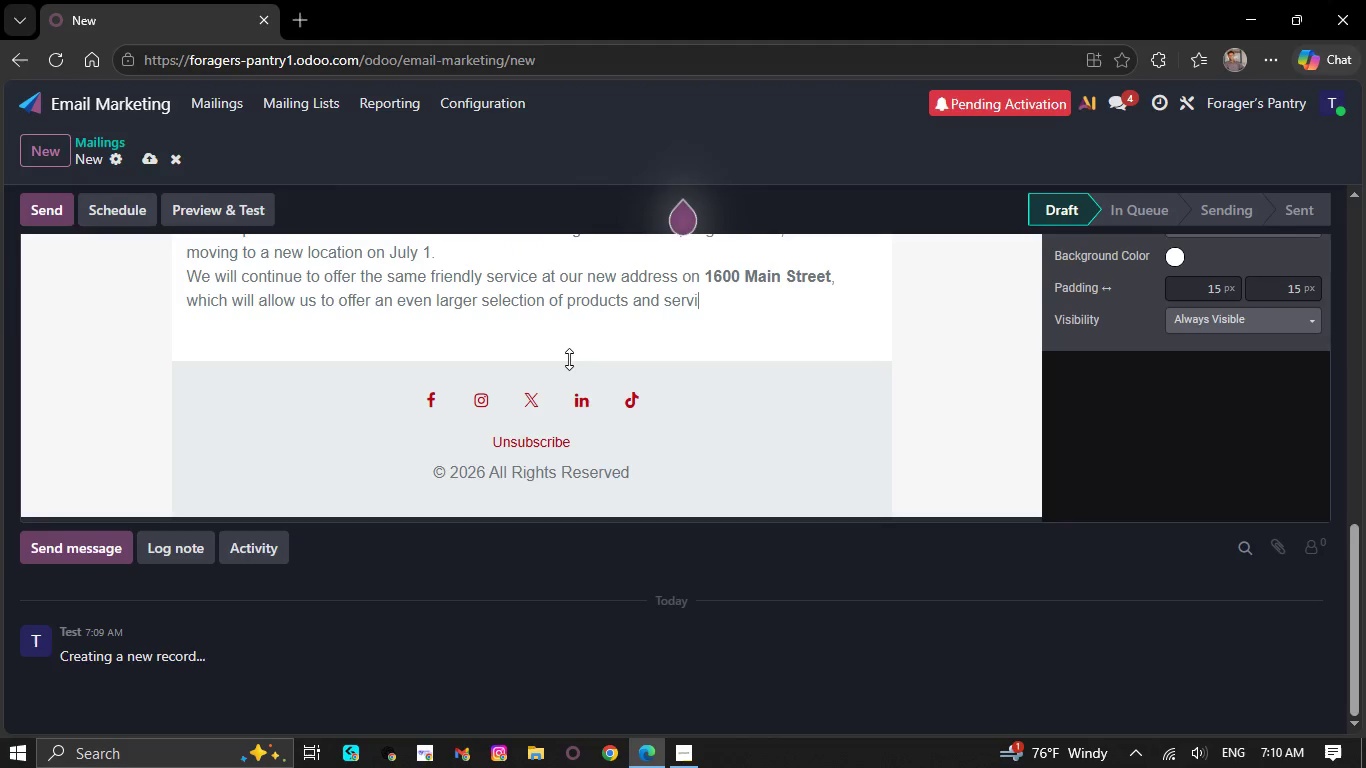 
key(Backspace)
 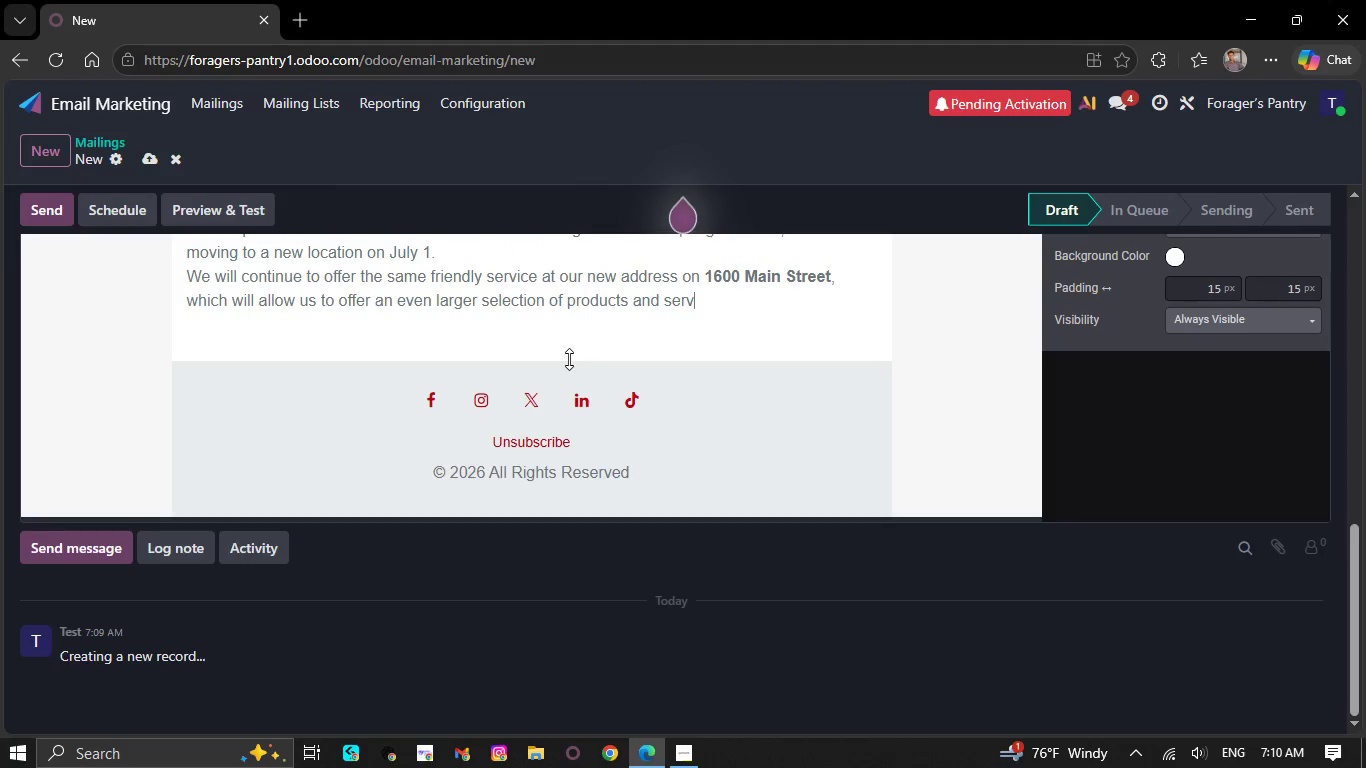 
key(Backspace)
 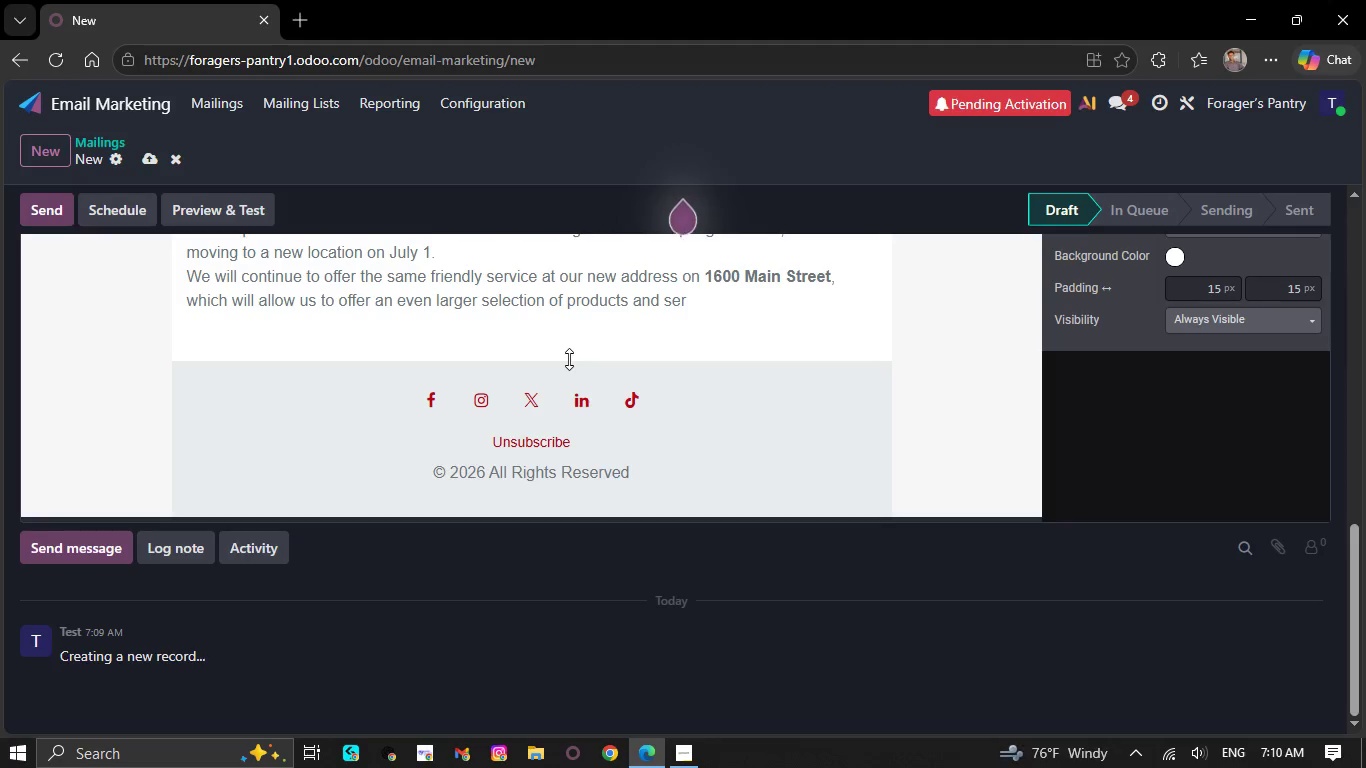 
wait(5.3)
 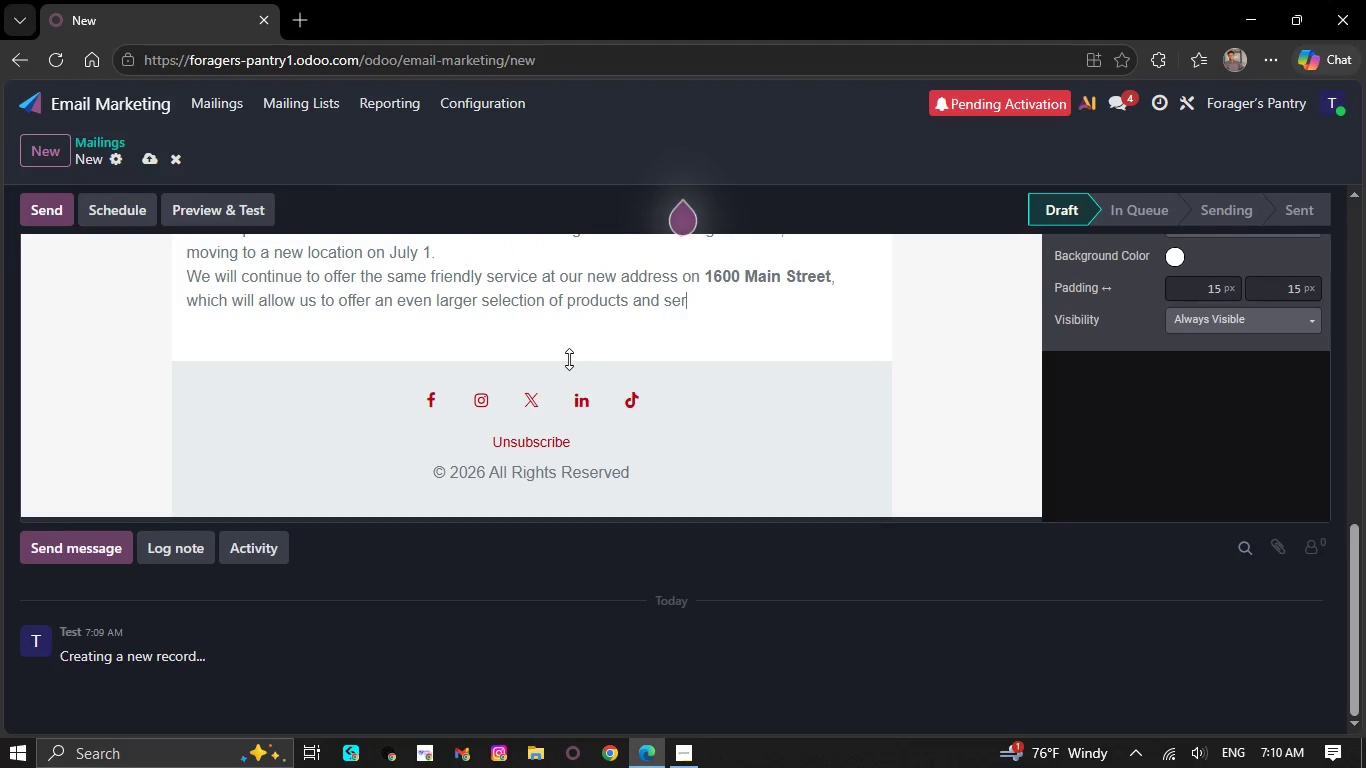 
key(Backspace)
 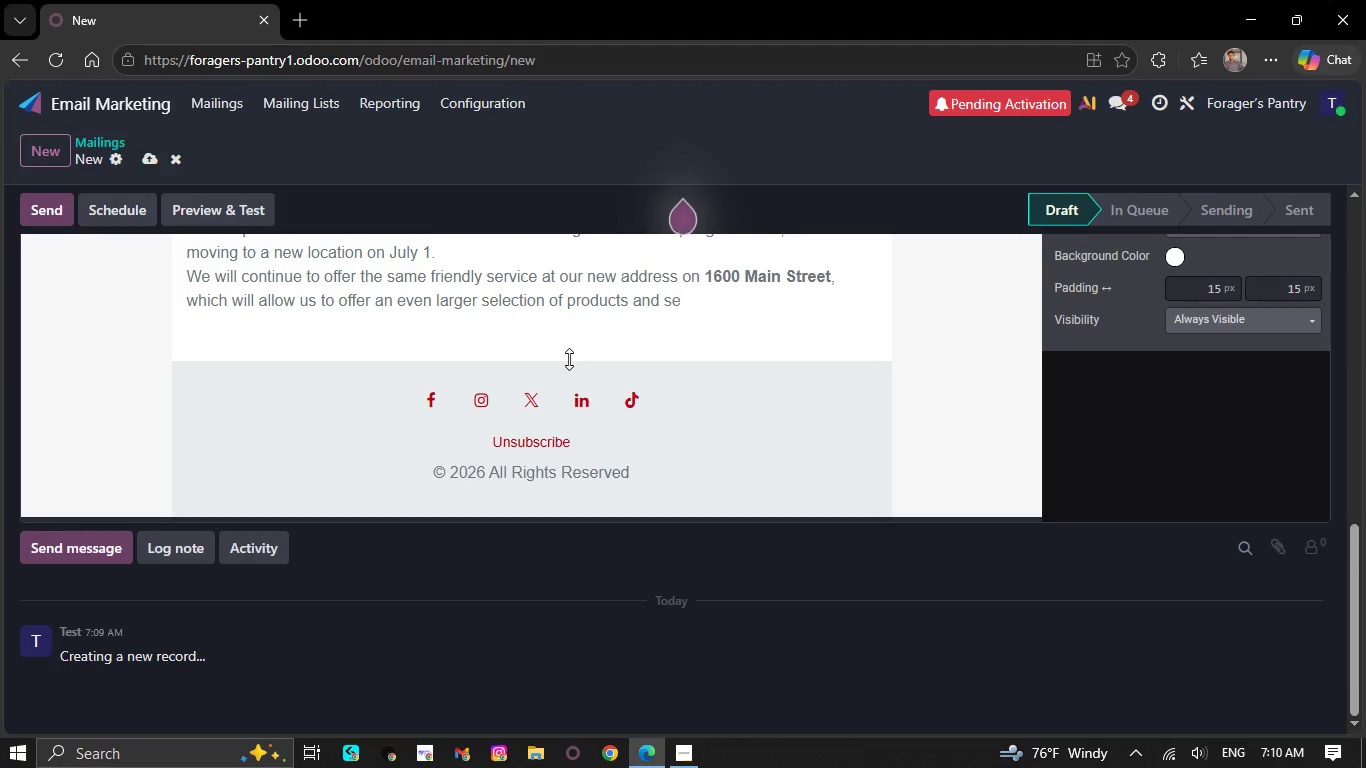 
key(Backspace)
 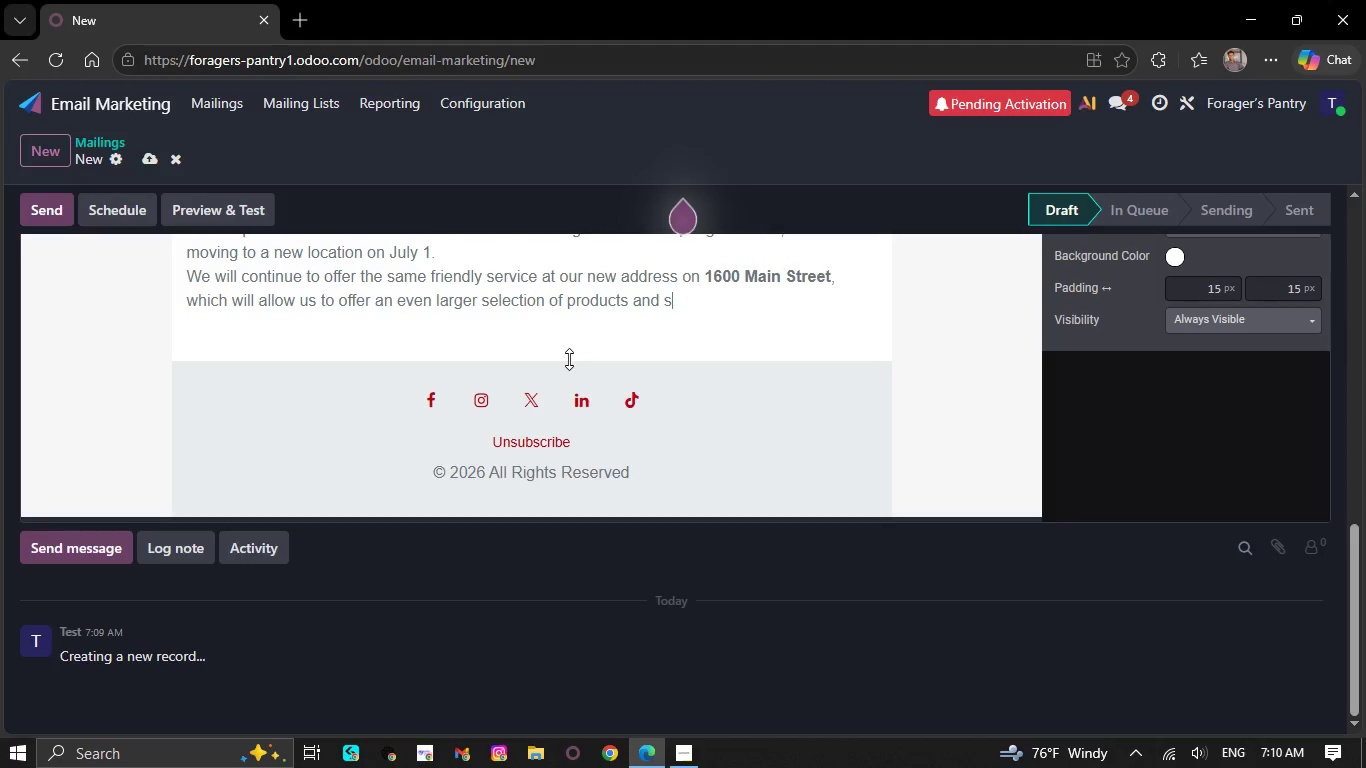 
key(Backspace)
 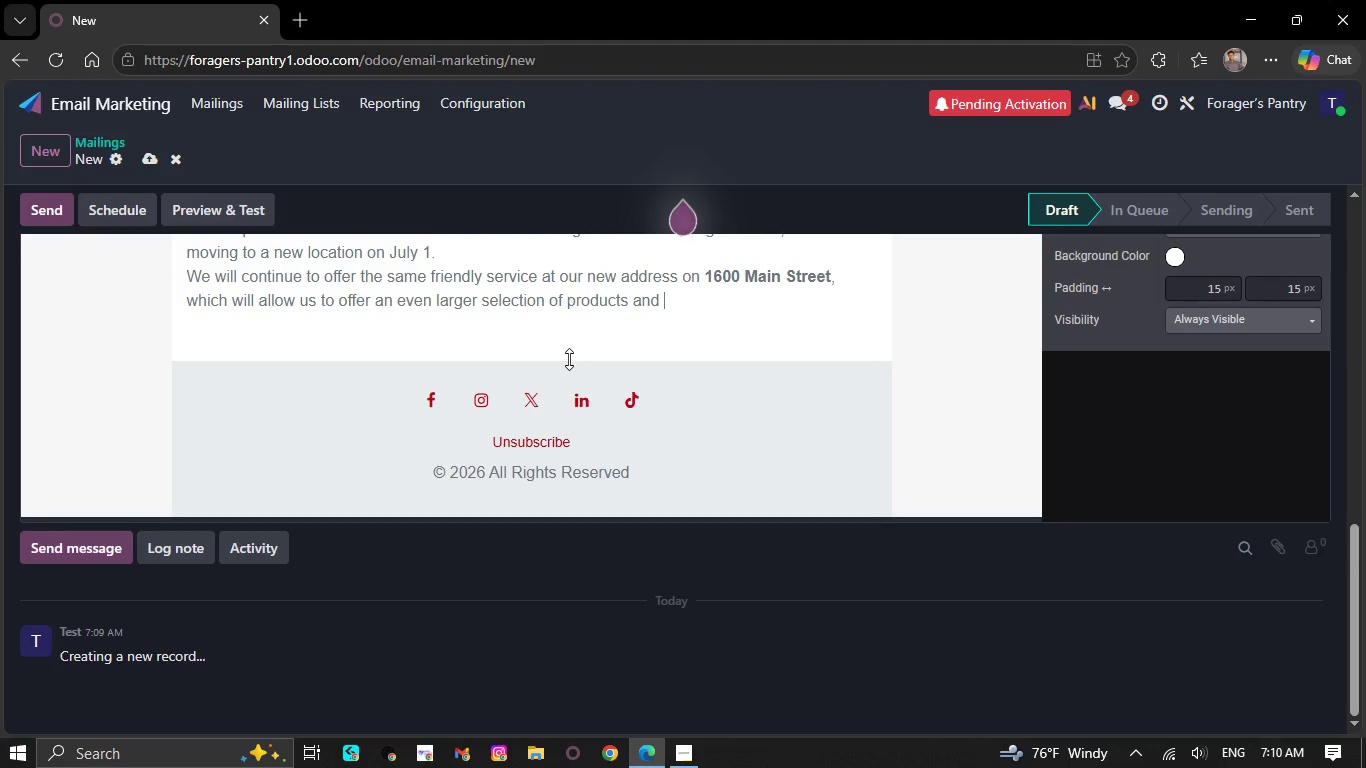 
key(Backspace)
 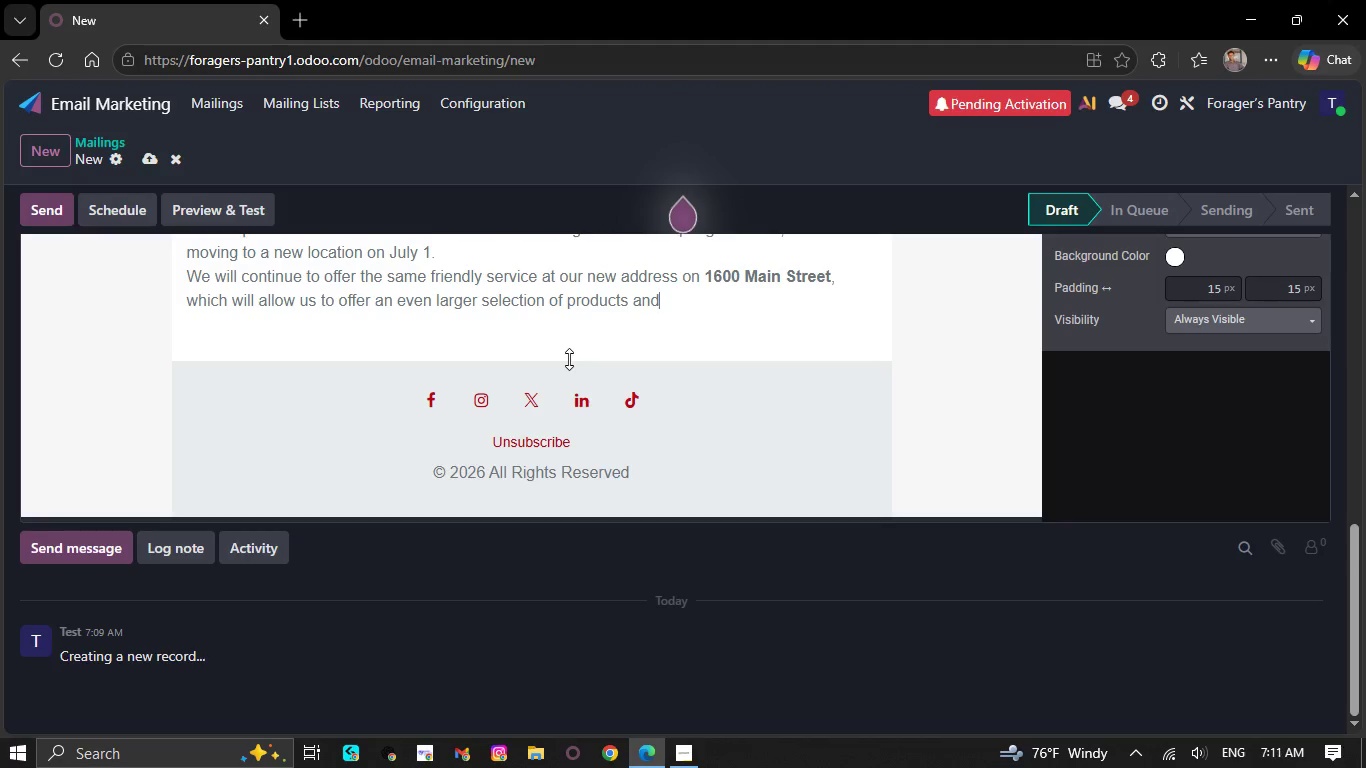 
key(Backspace)
 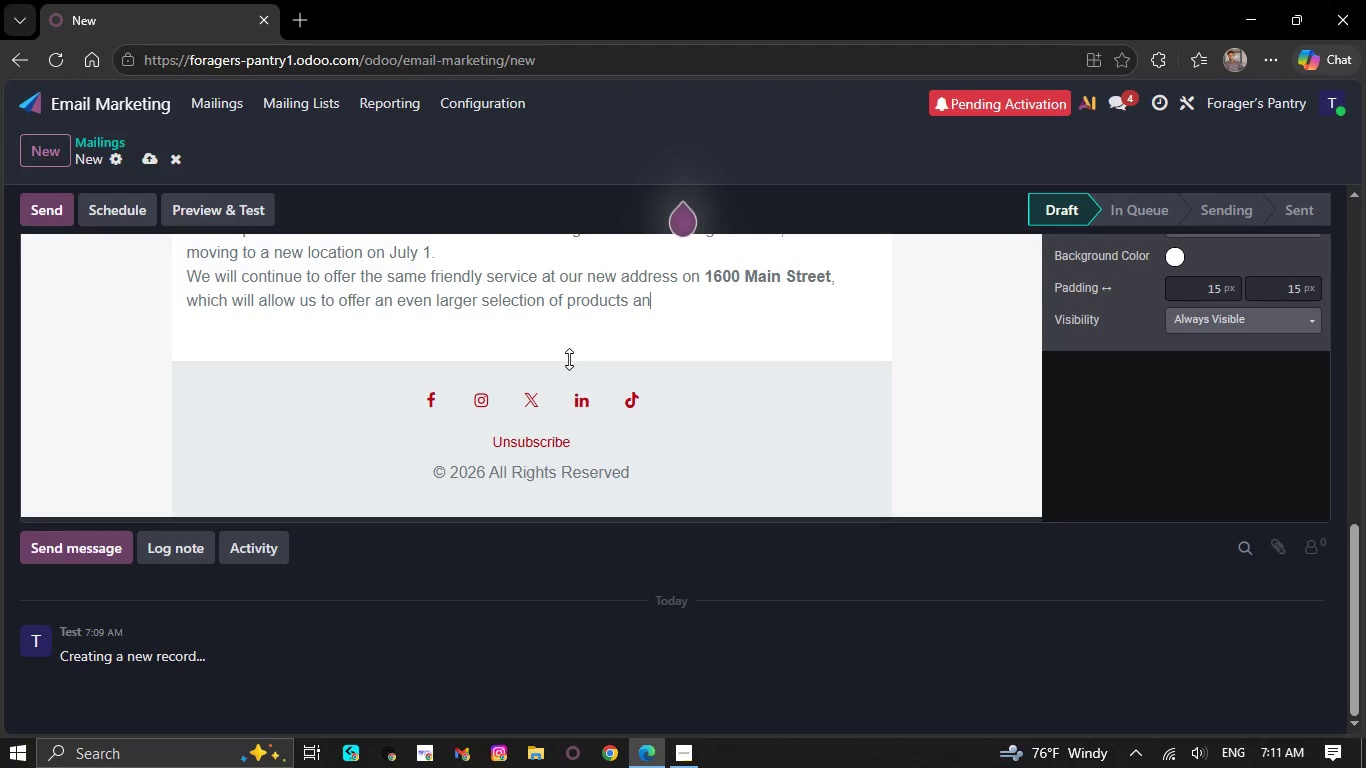 
key(Backspace)
 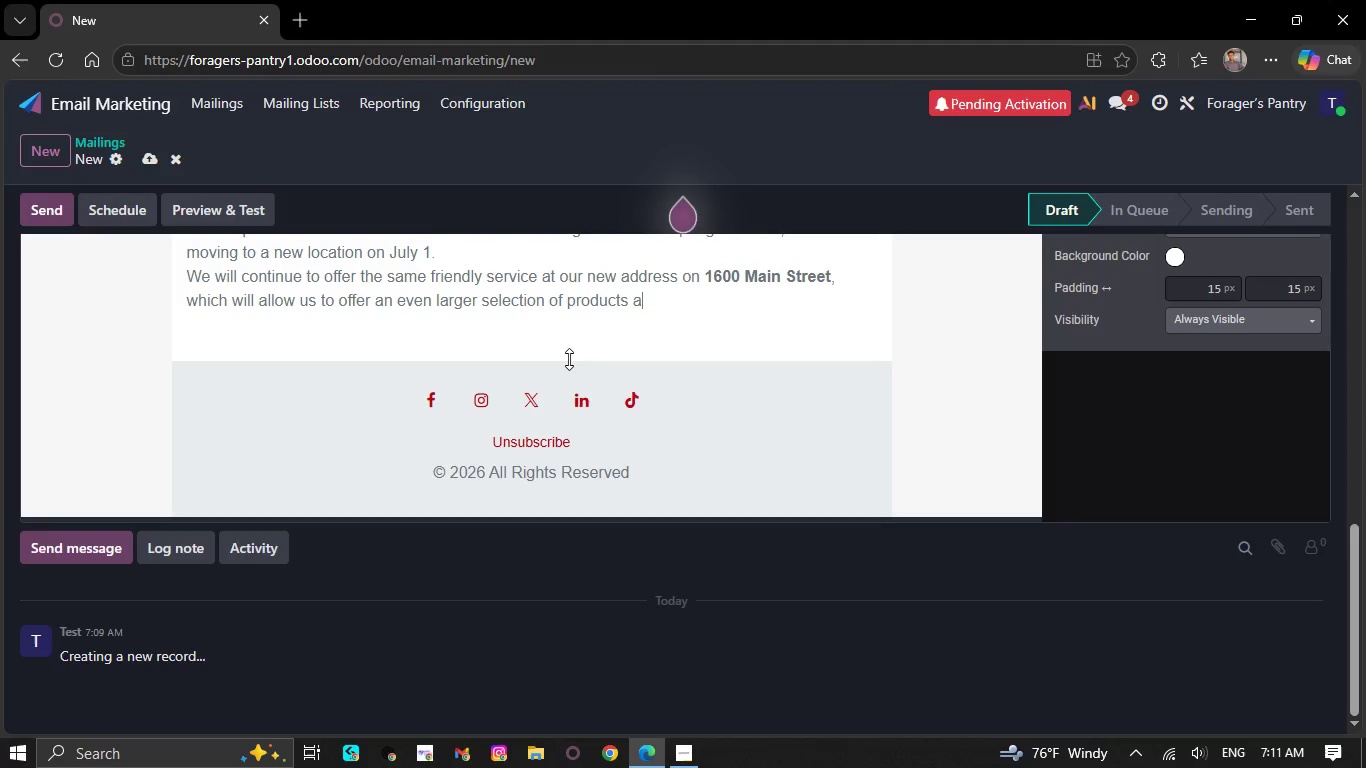 
key(Backspace)
 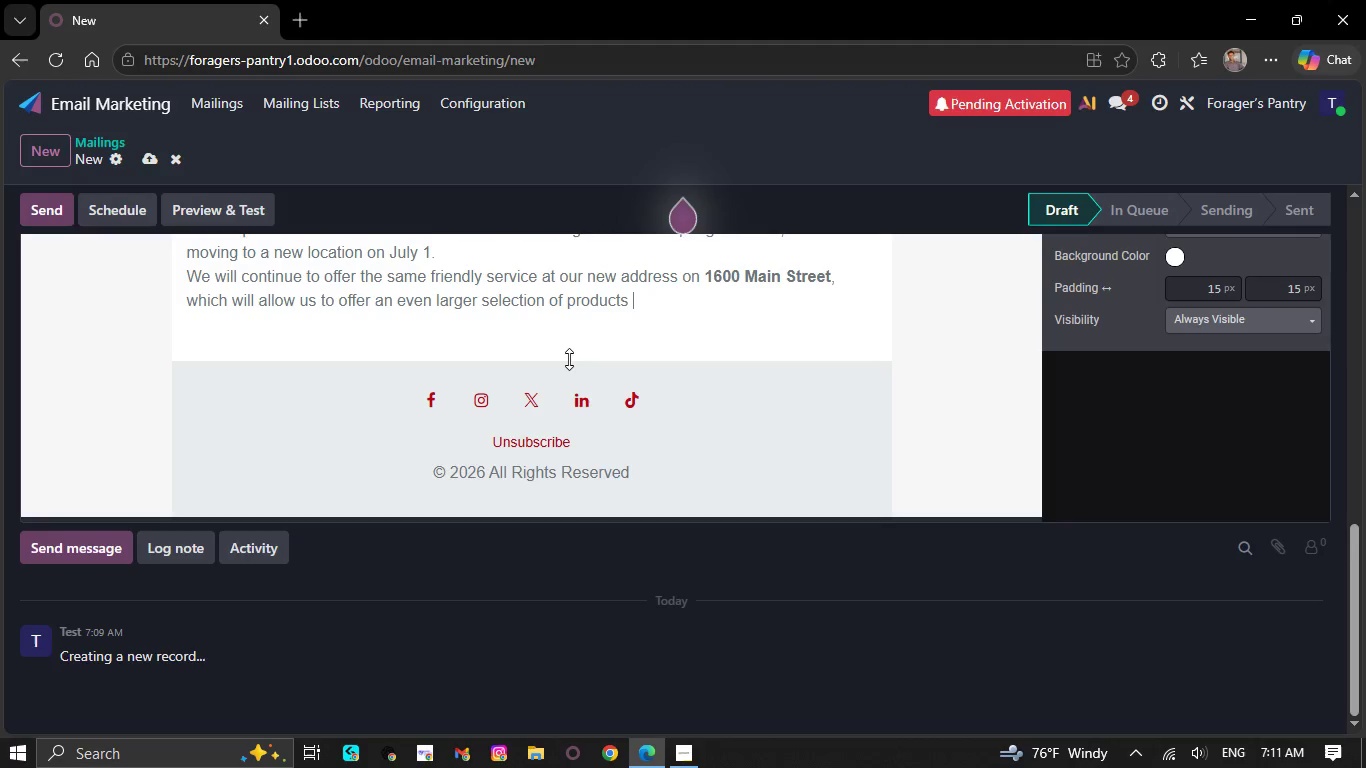 
hold_key(key=Backspace, duration=0.36)
 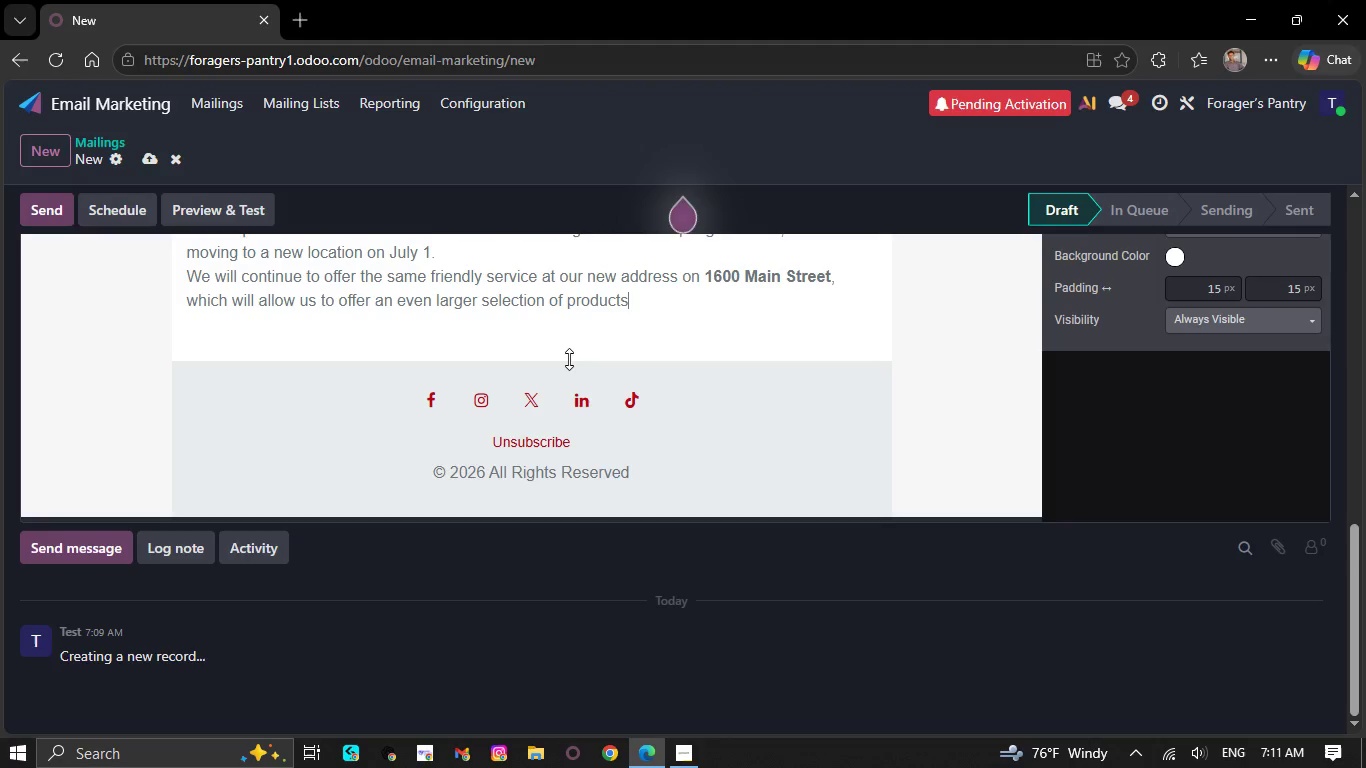 
key(Backspace)
 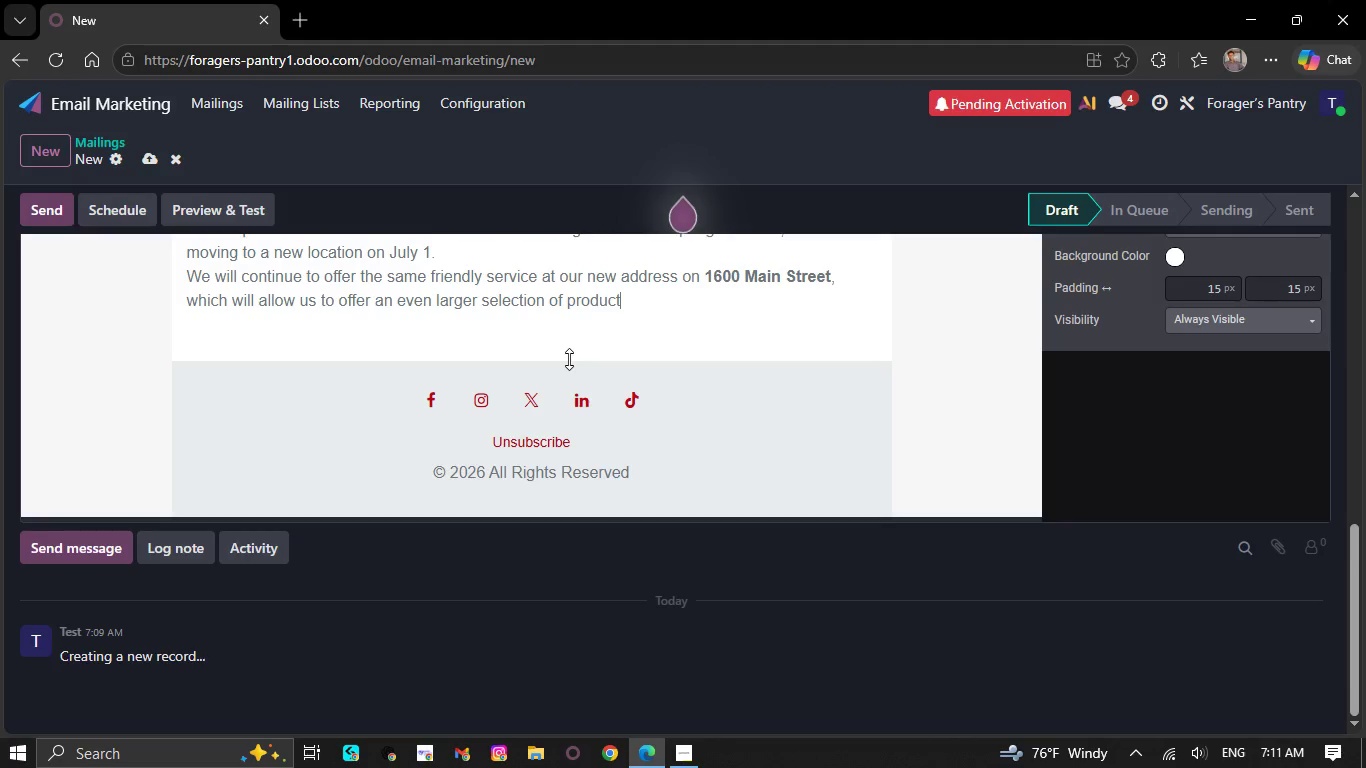 
hold_key(key=Backspace, duration=0.33)
 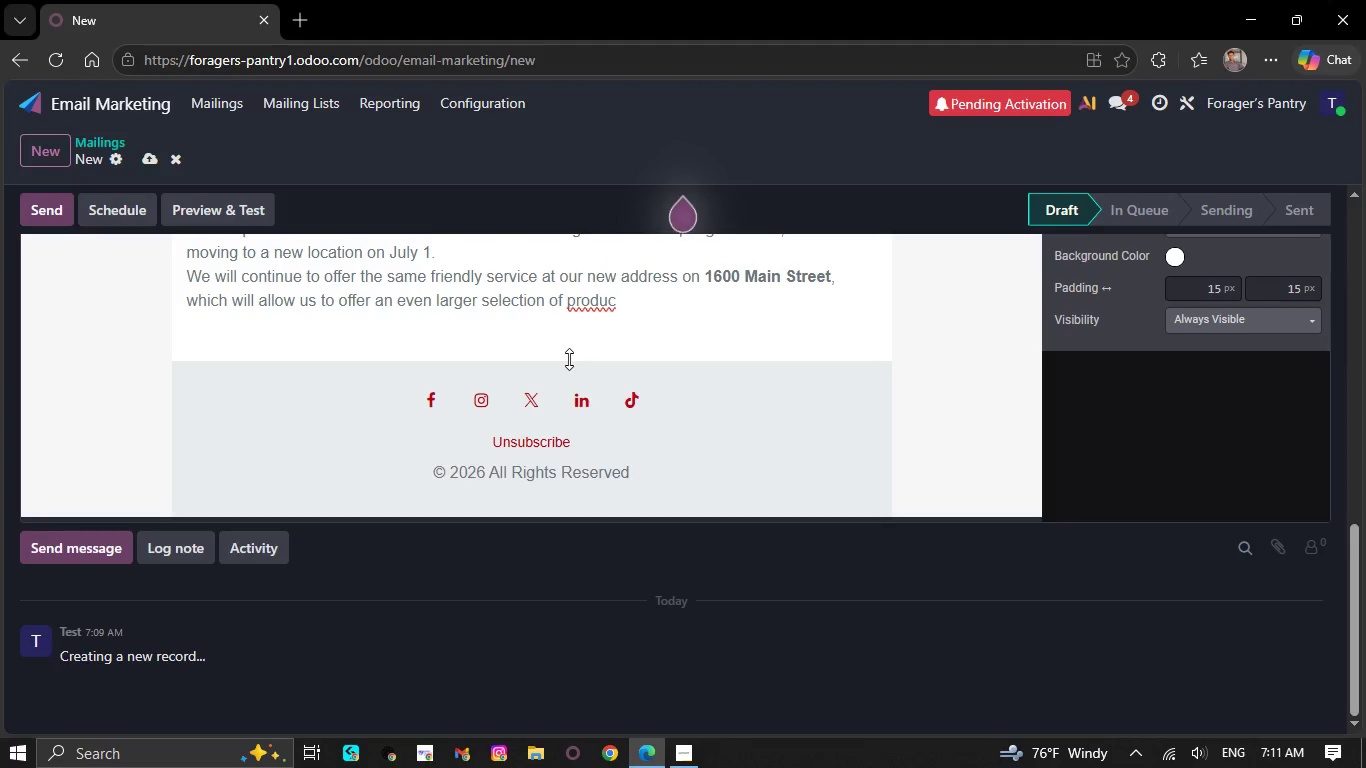 
wait(7.55)
 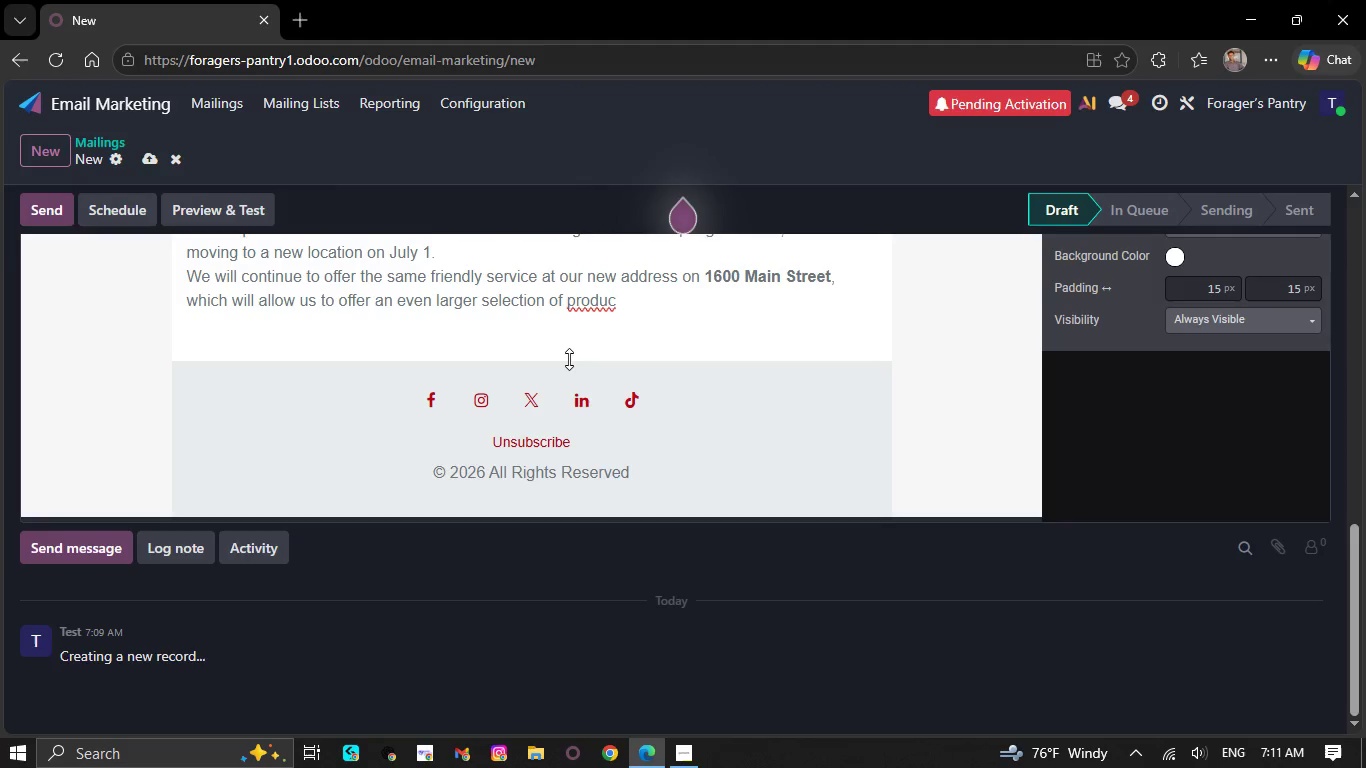 
key(Backspace)
 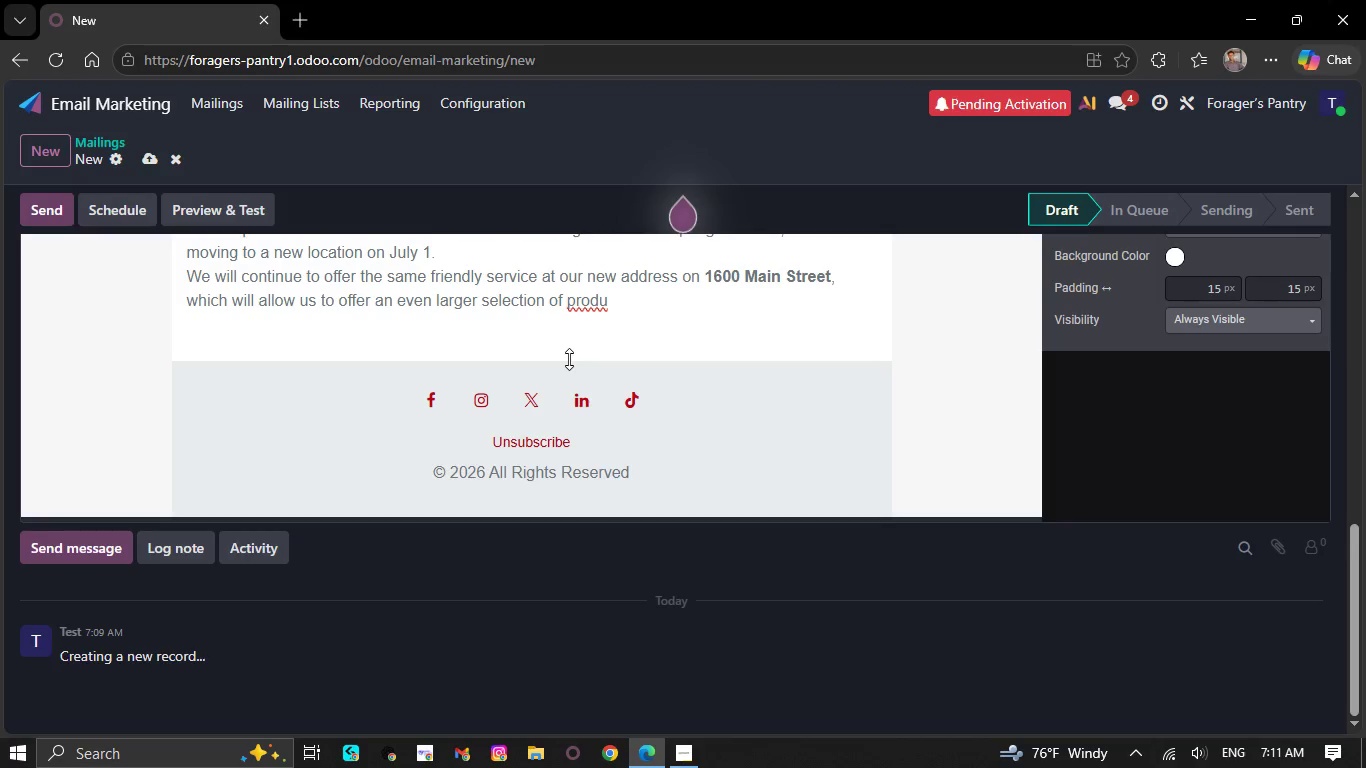 
wait(12.34)
 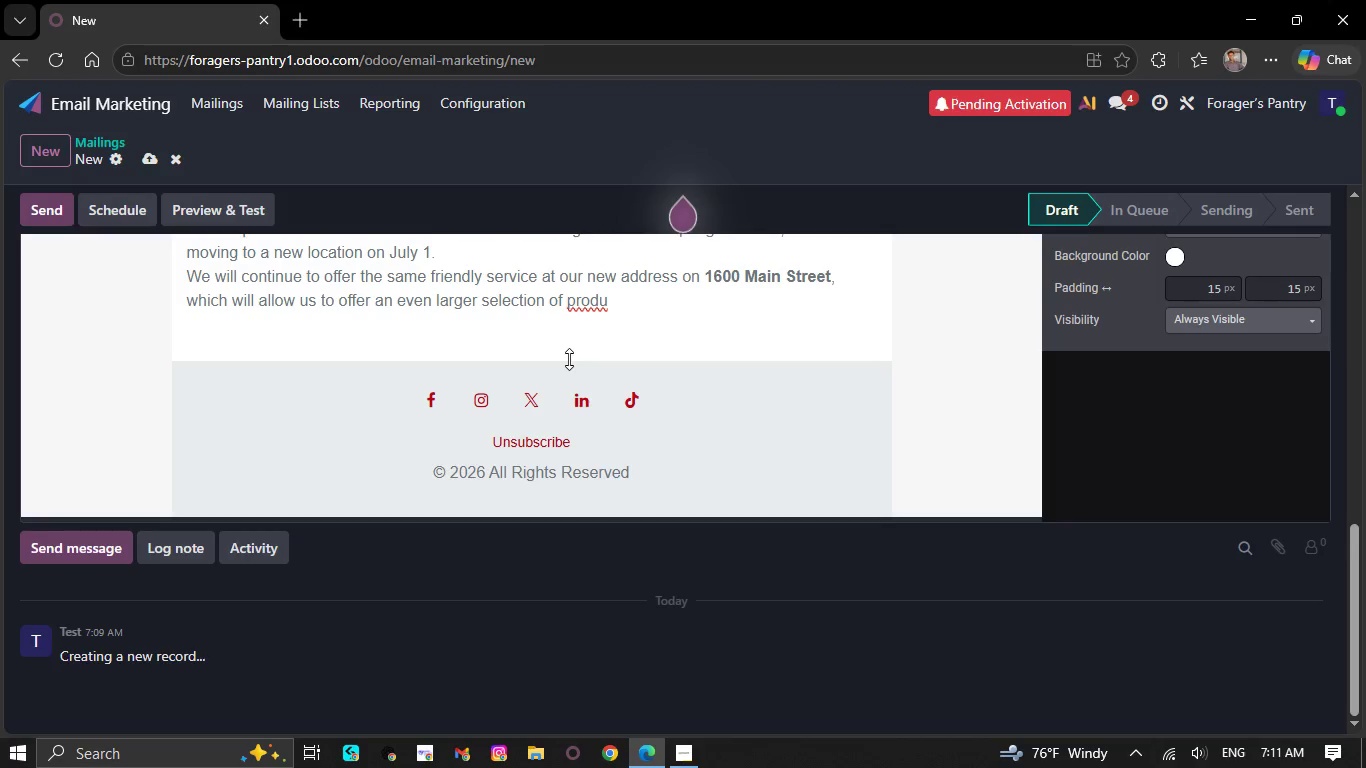 
key(Backspace)
 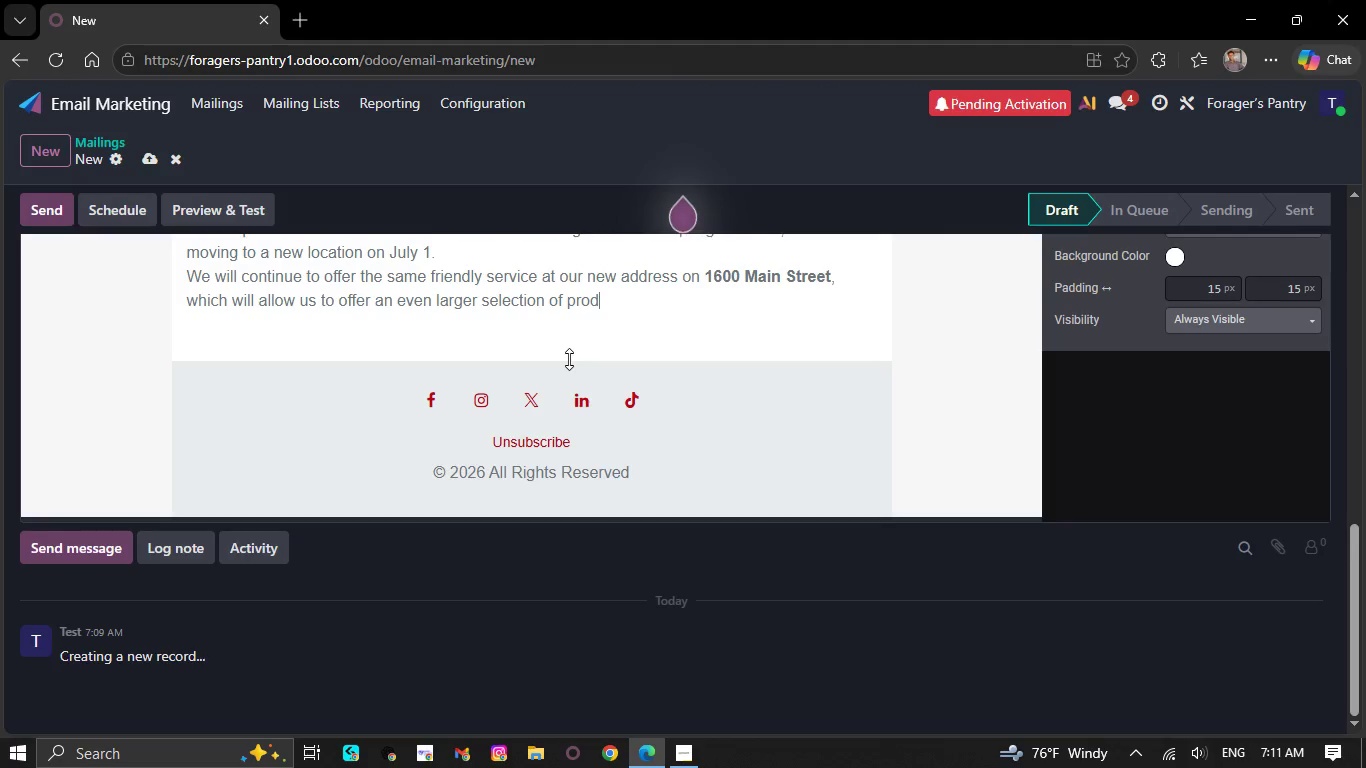 
wait(6.34)
 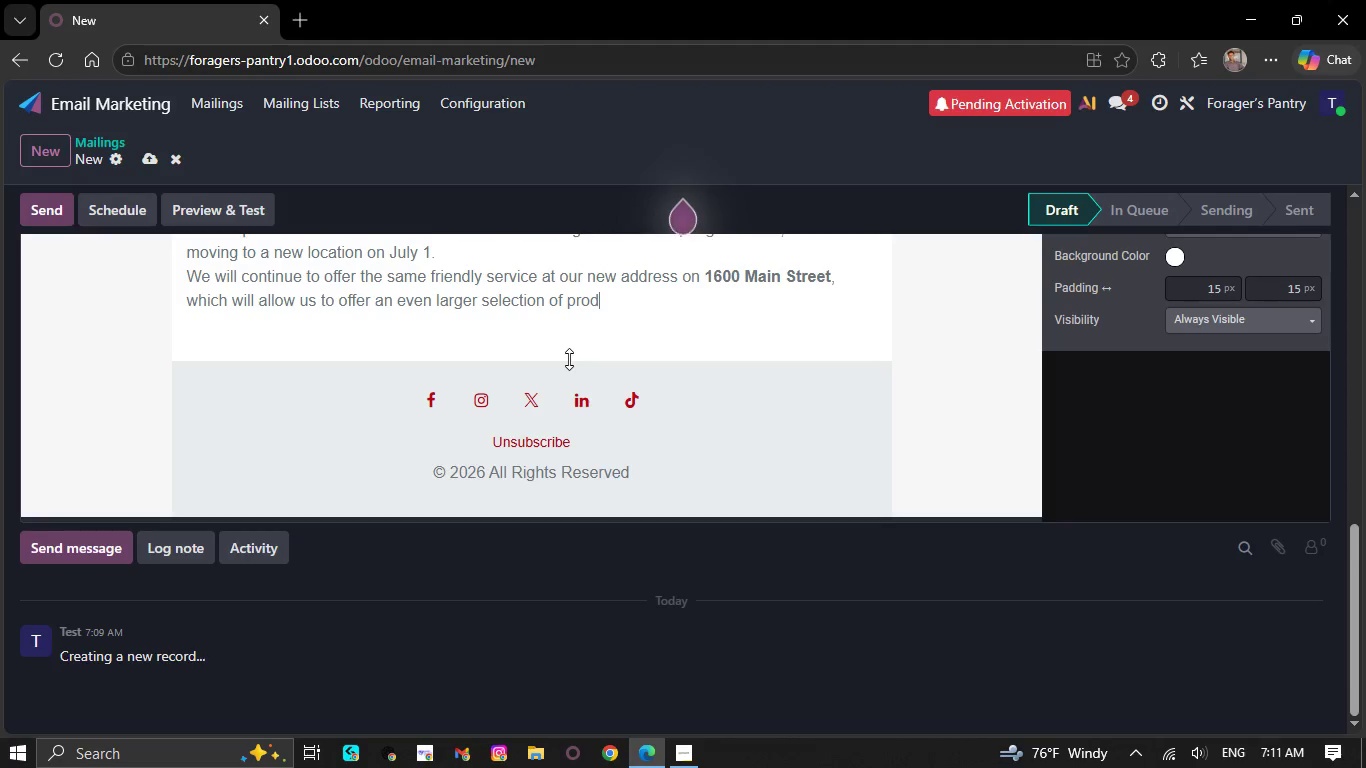 
hold_key(key=Backspace, duration=0.38)
 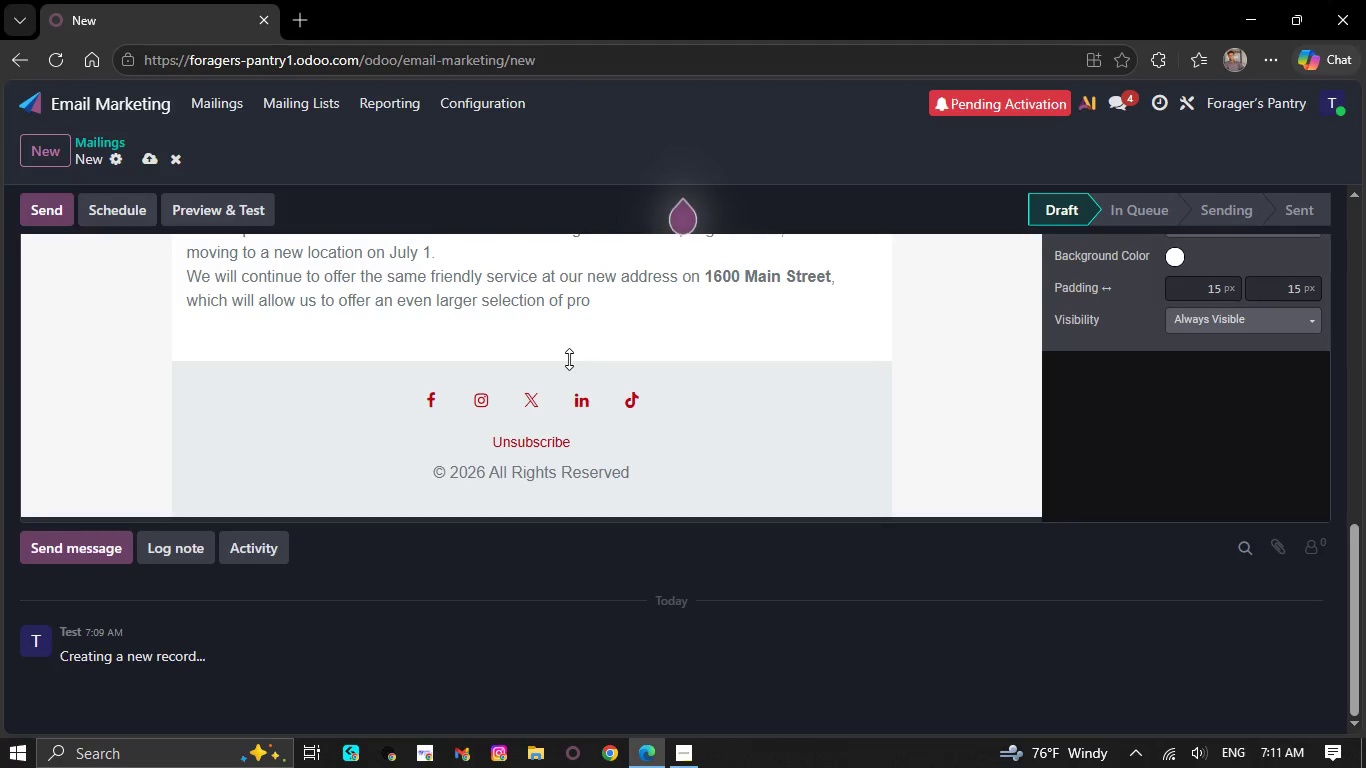 
wait(6.48)
 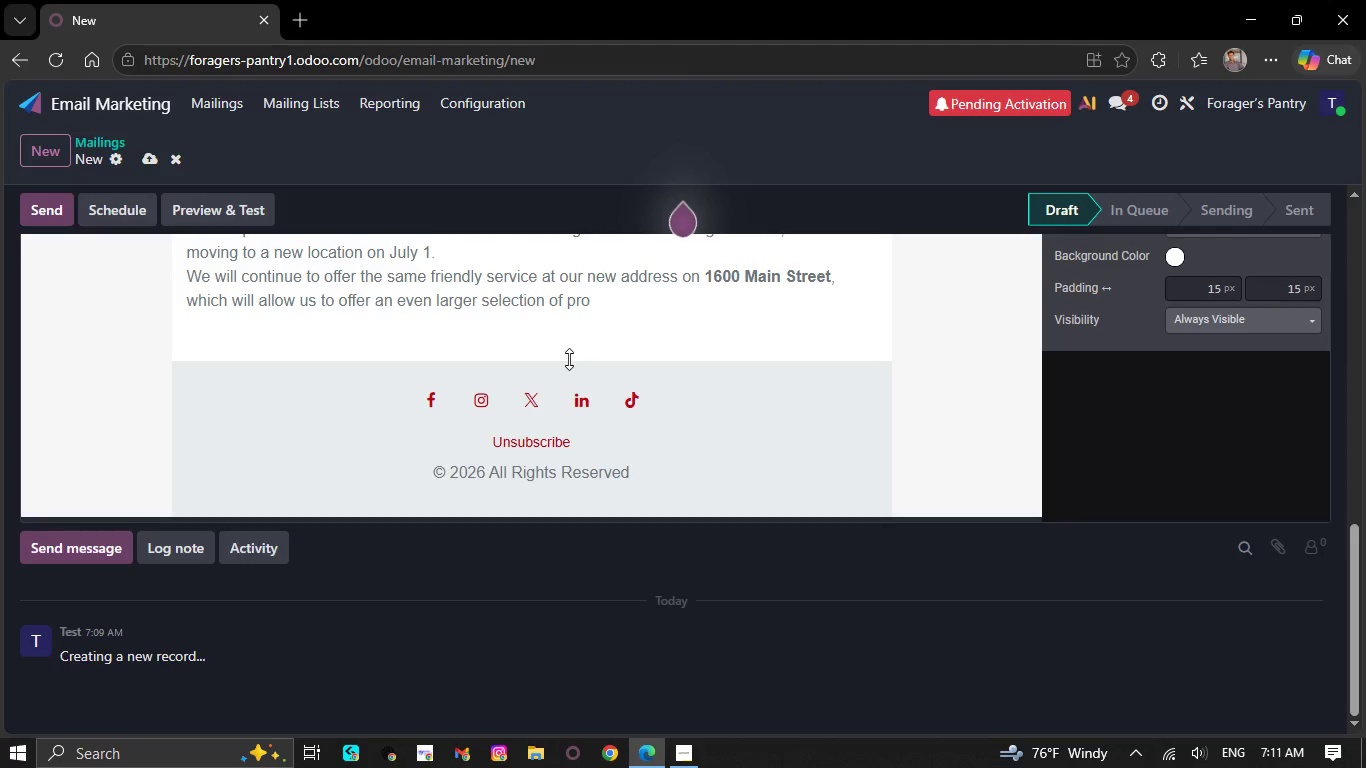 
key(Backspace)
 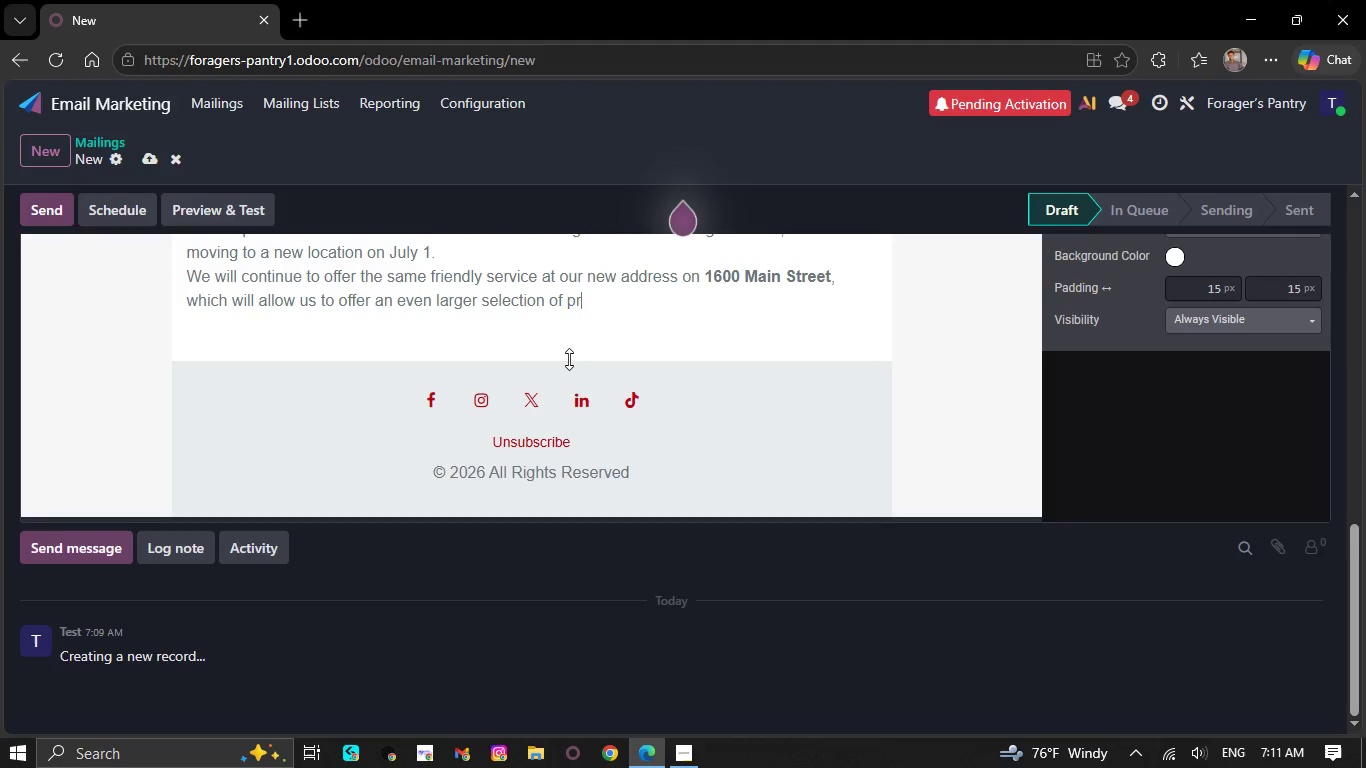 
key(Backspace)
 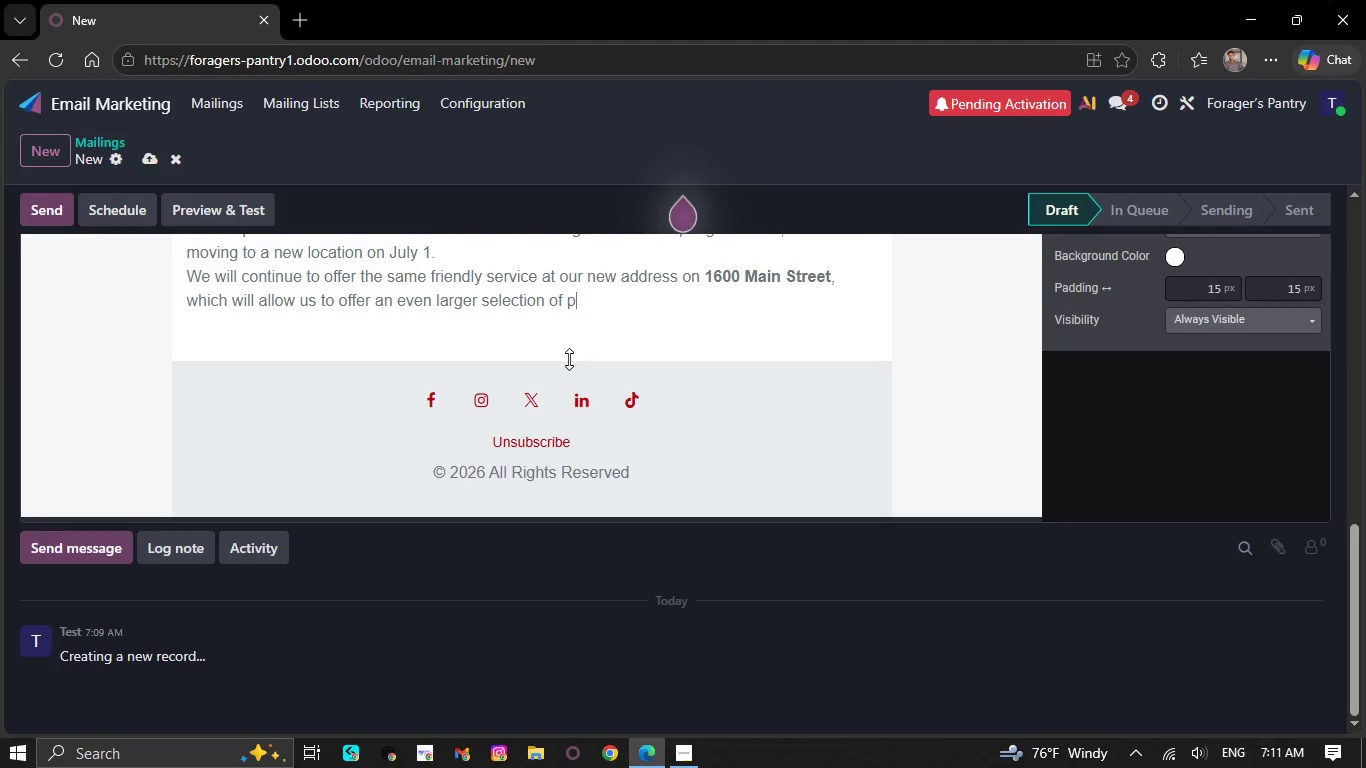 
key(Backspace)
 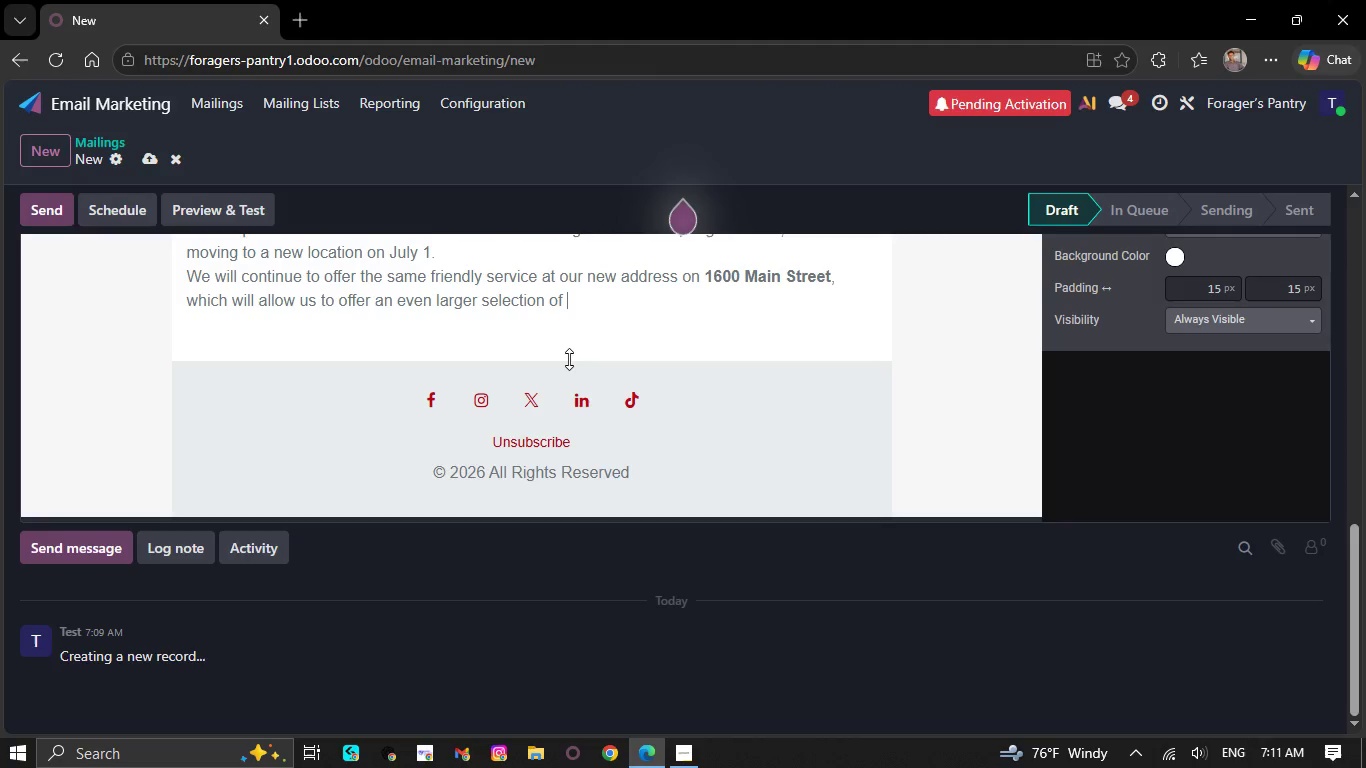 
key(Backspace)
 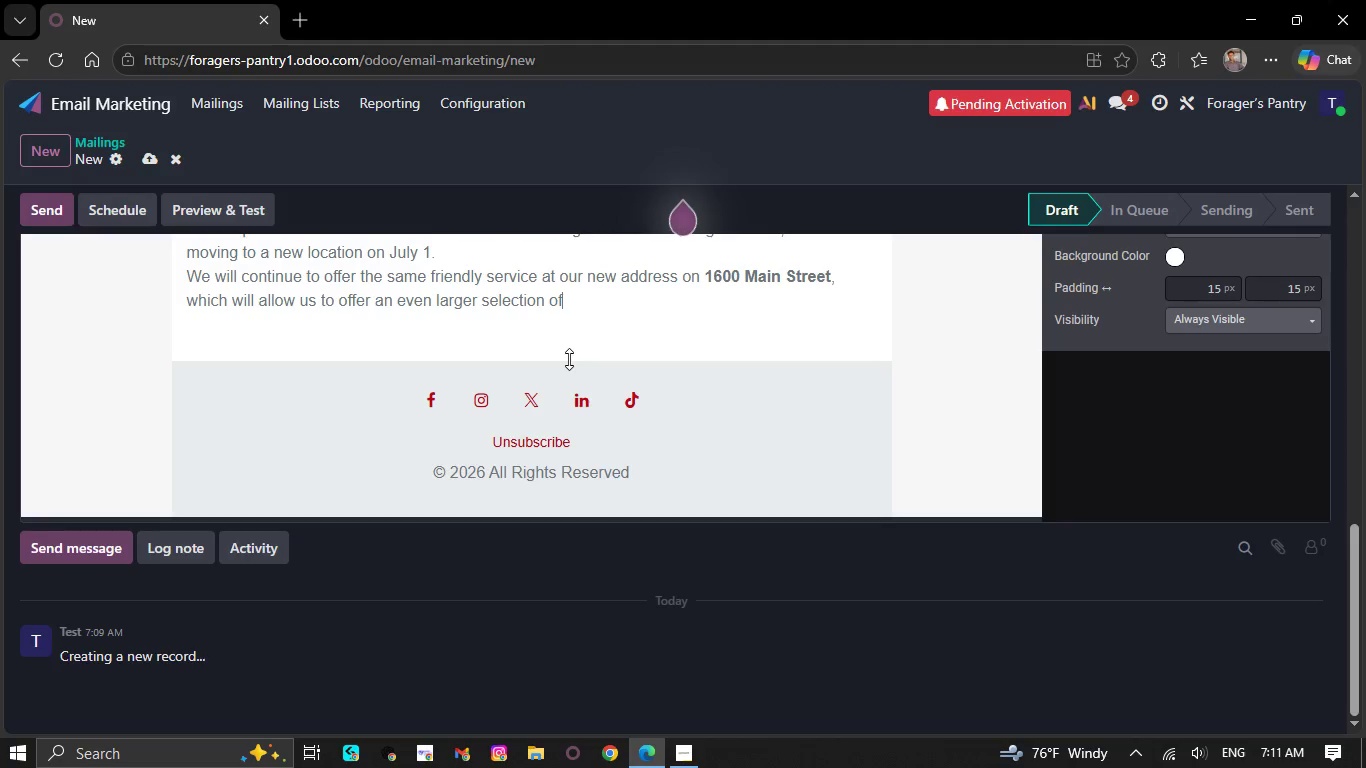 
key(Backspace)
 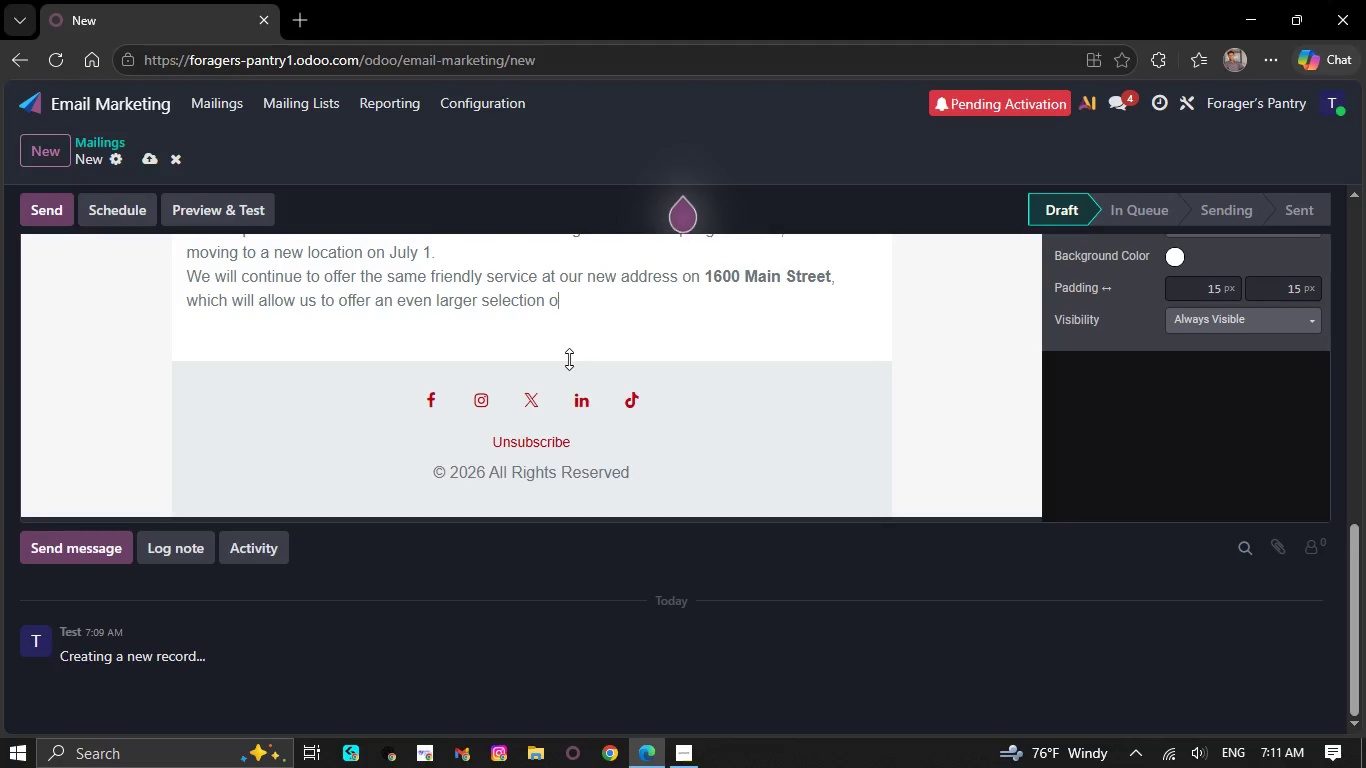 
key(Backspace)
 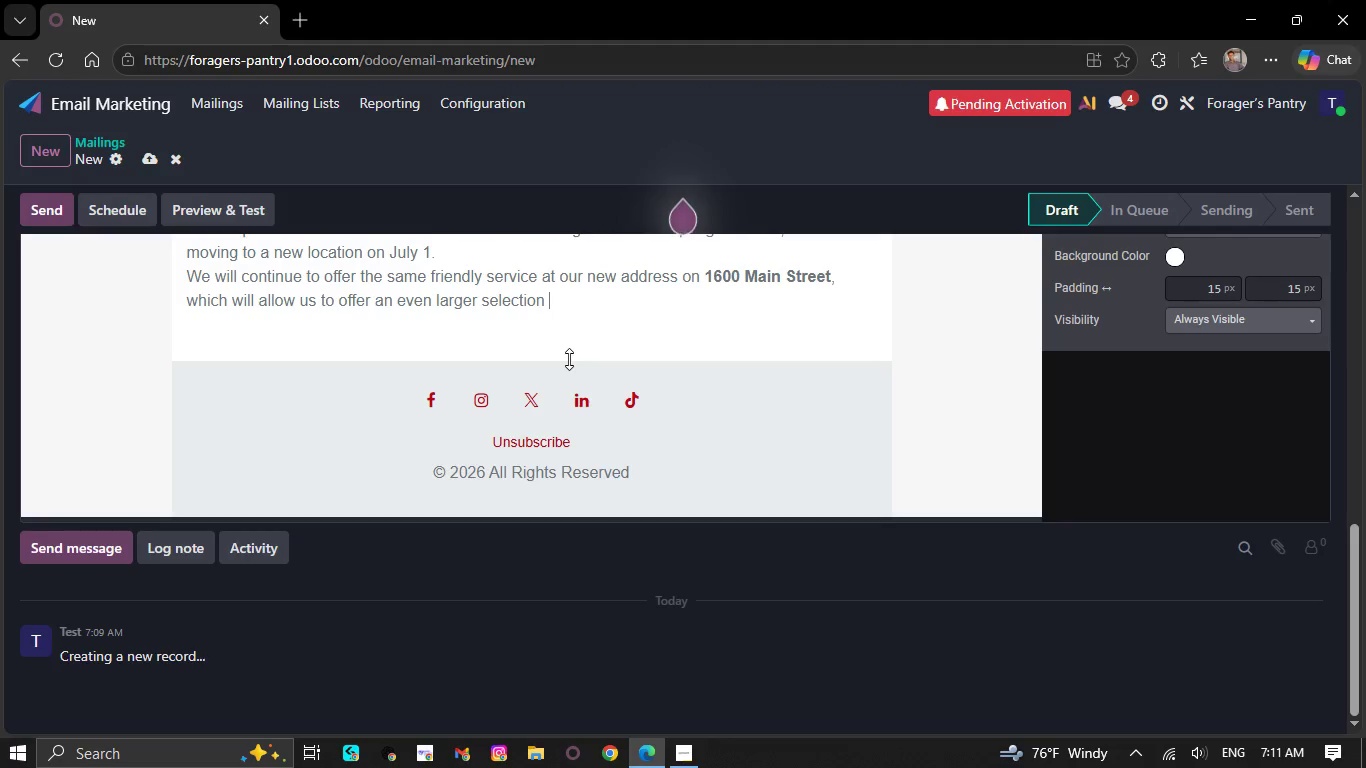 
key(Backspace)
 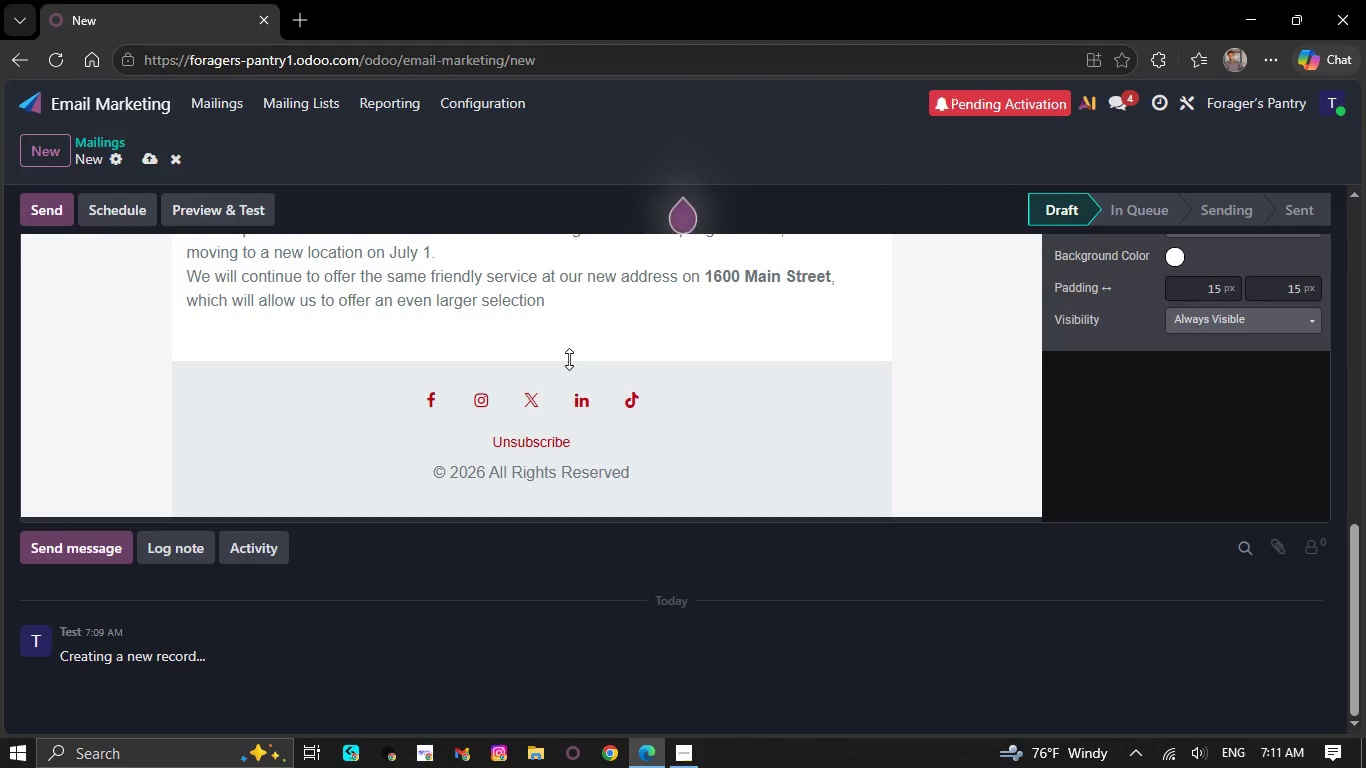 
key(Backspace)
 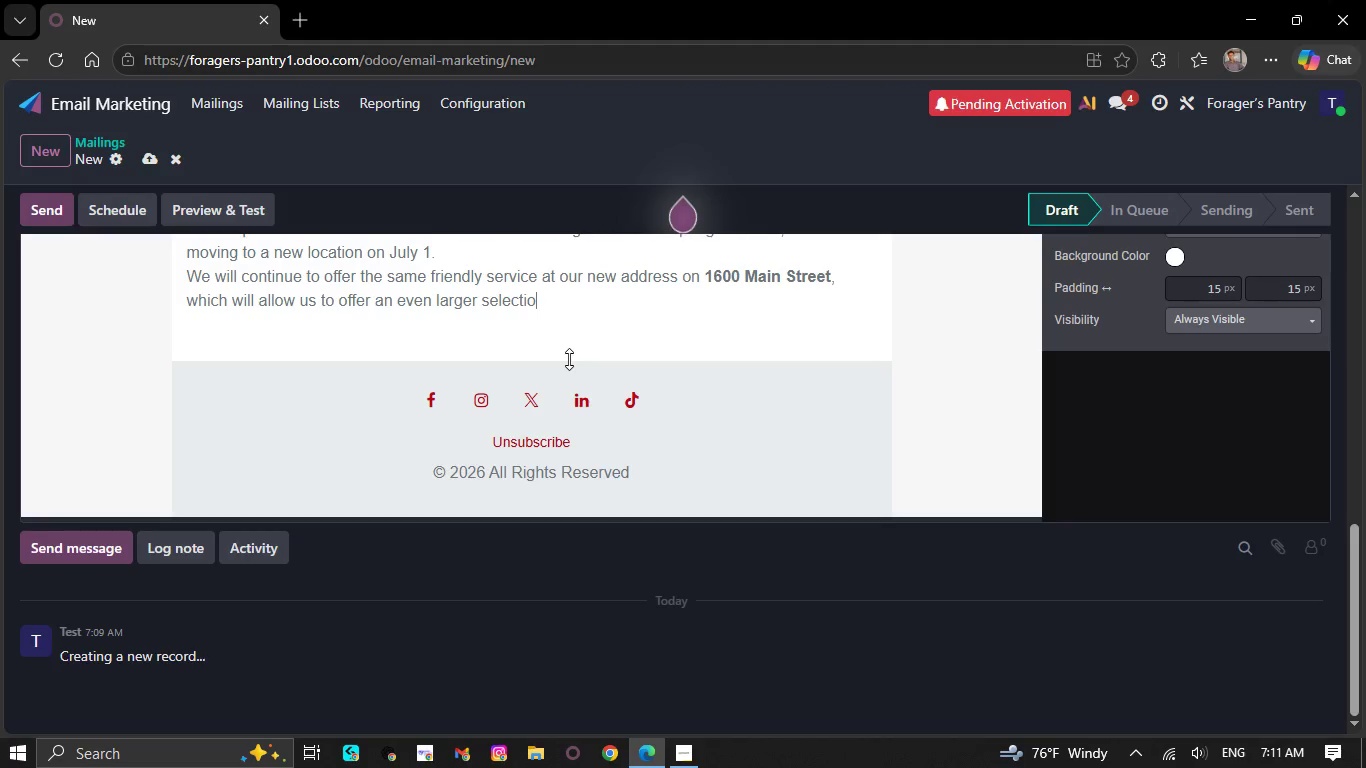 
key(Backspace)
 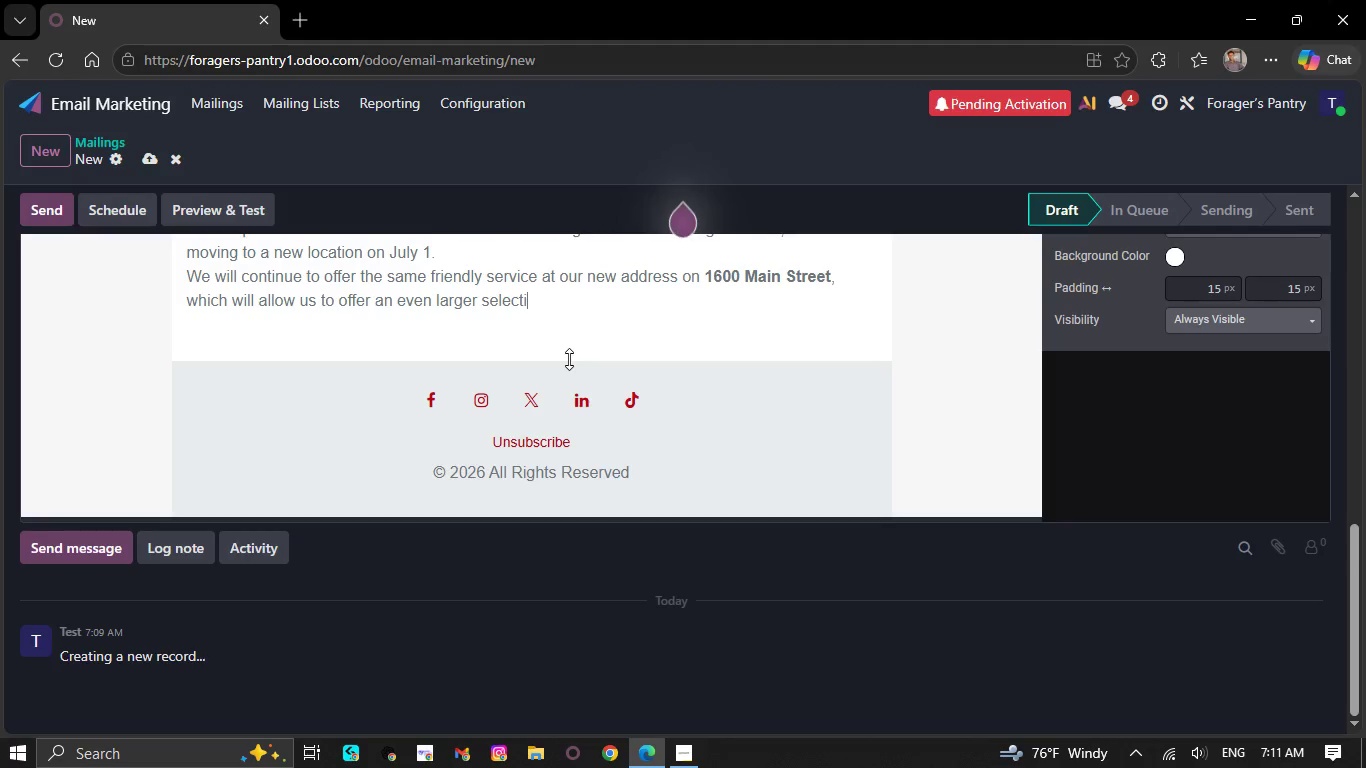 
key(Backspace)
 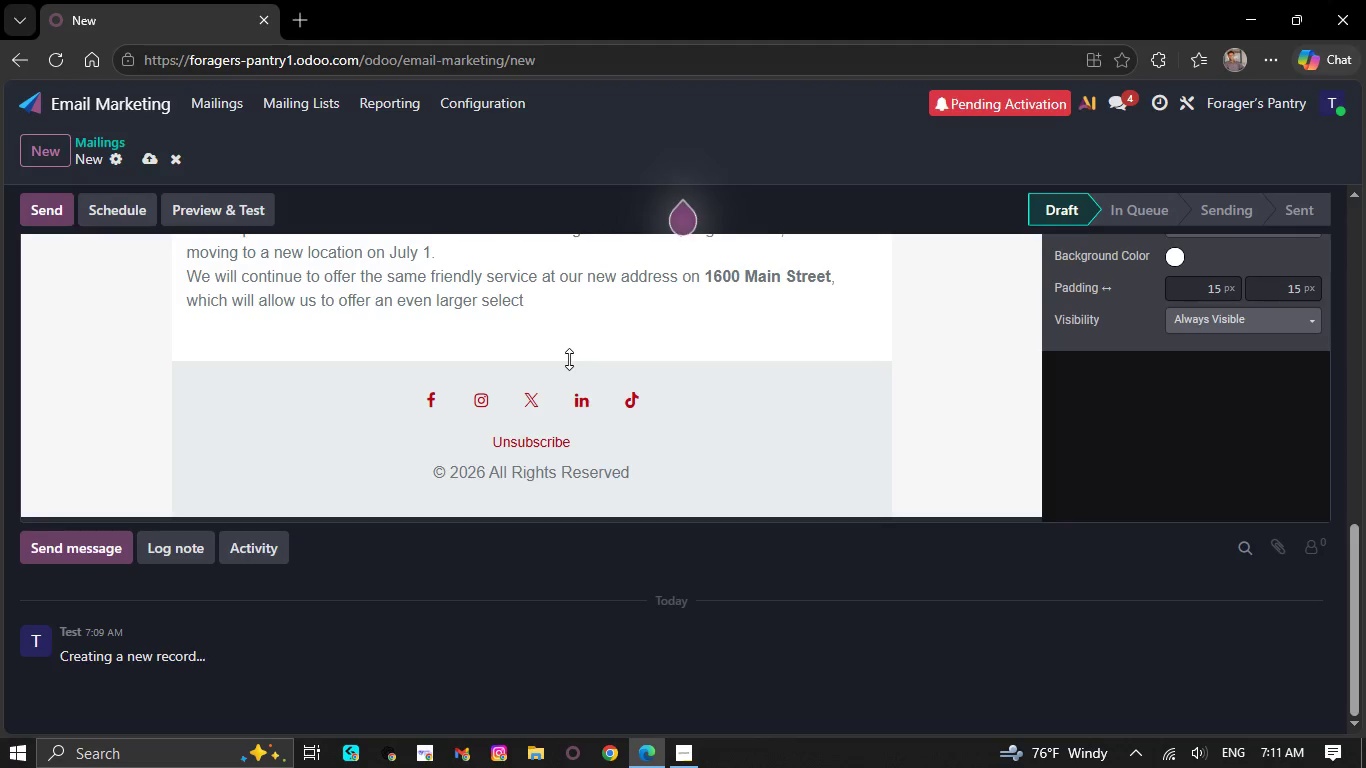 
hold_key(key=Backspace, duration=0.33)
 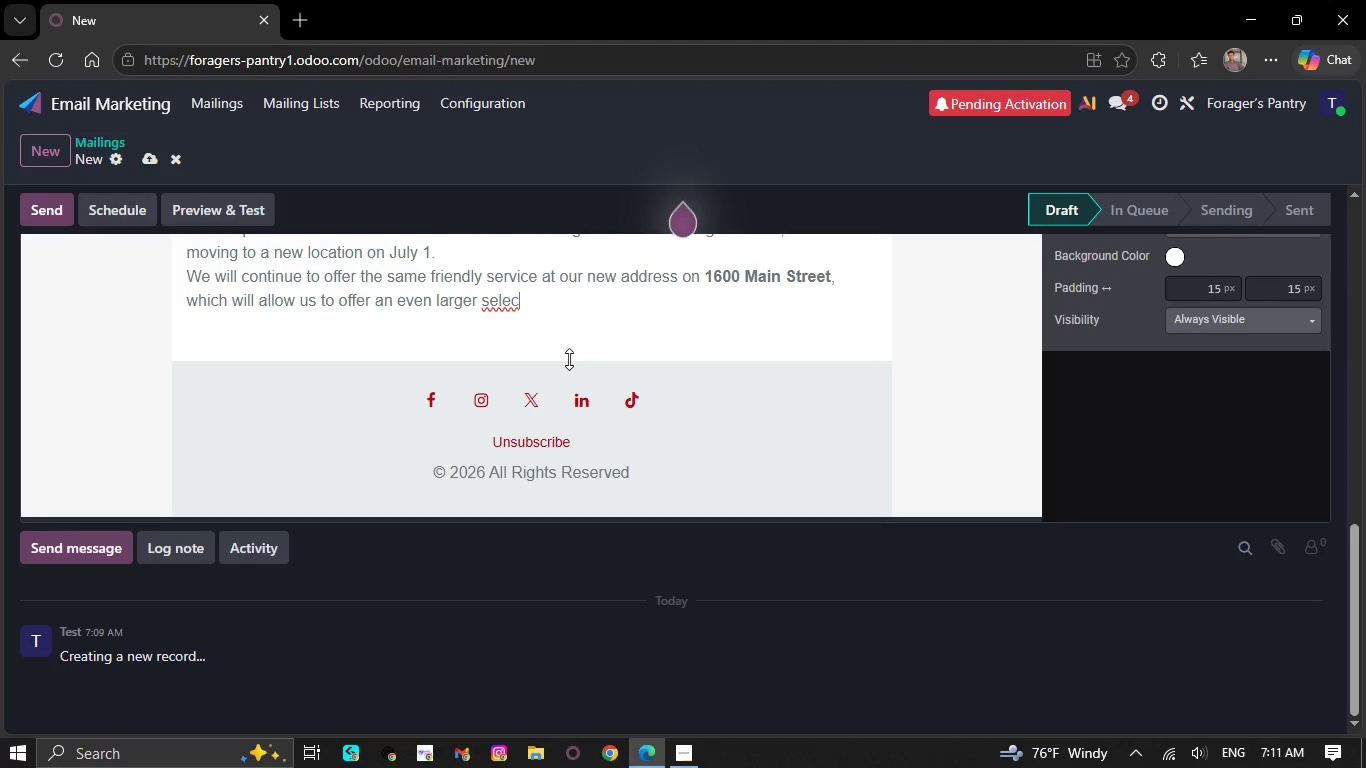 
key(Backspace)
 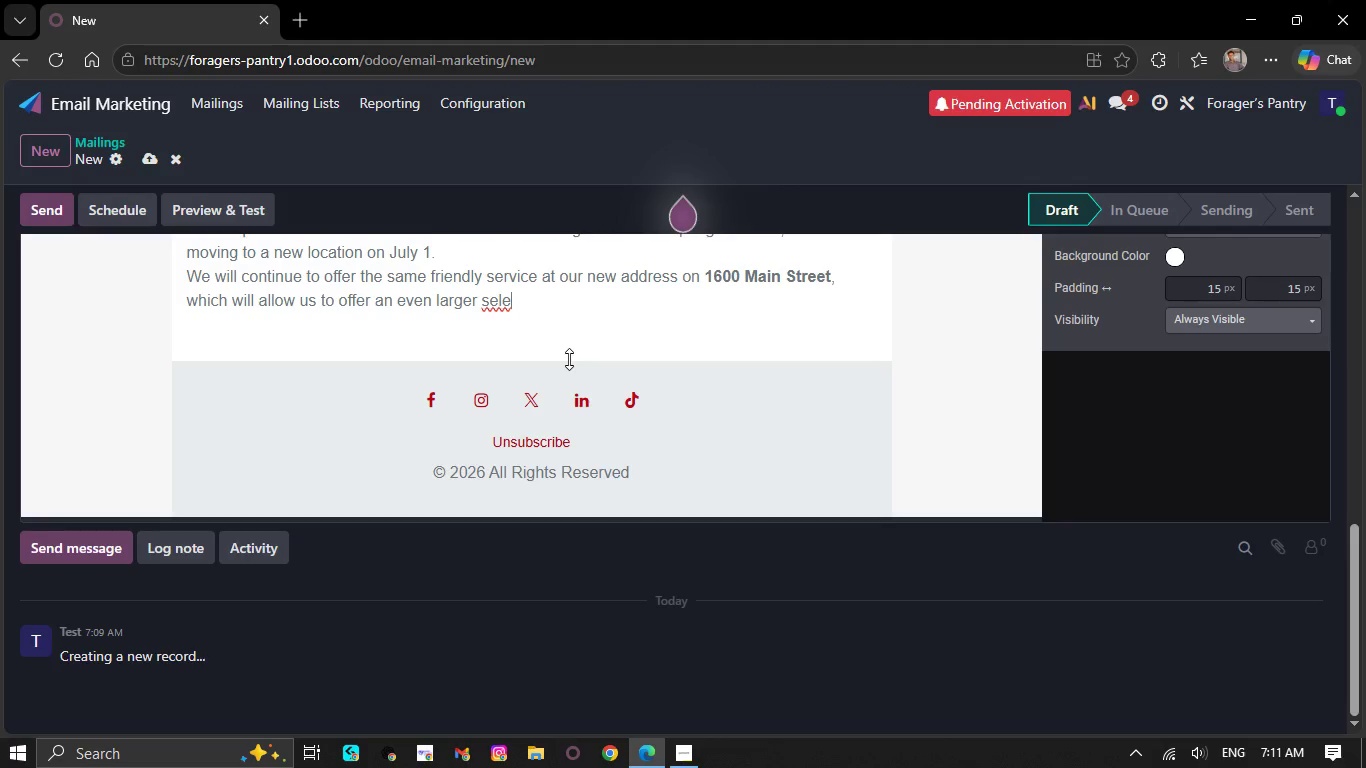 
key(Backspace)
 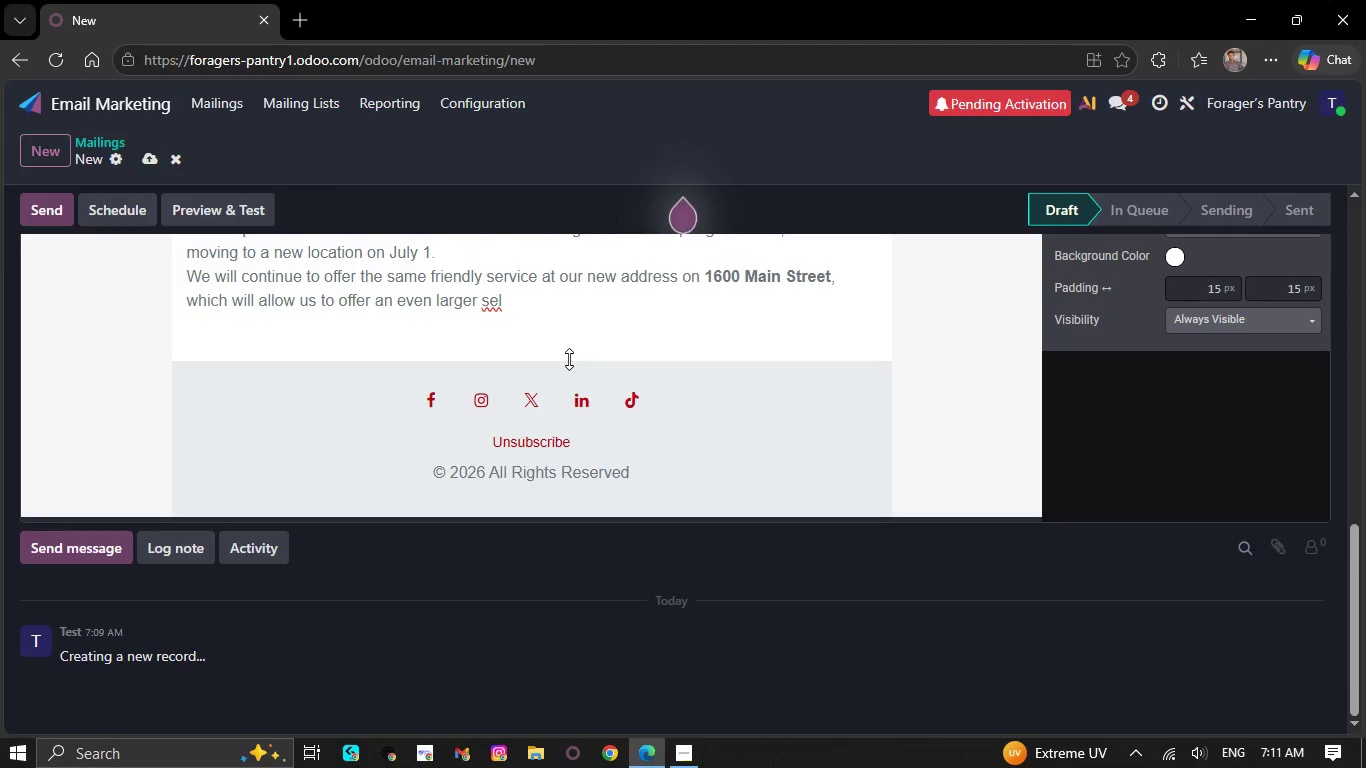 
wait(9.05)
 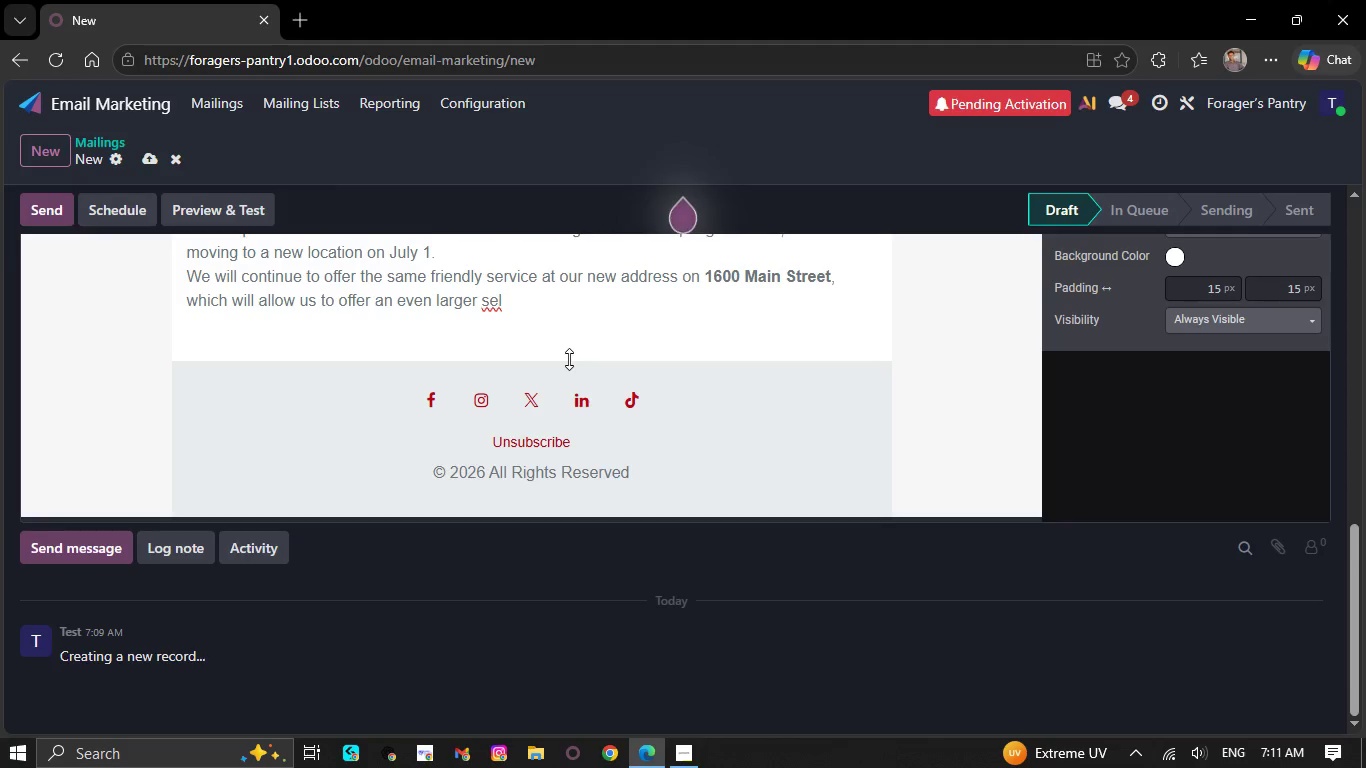 
hold_key(key=Backspace, duration=0.41)
 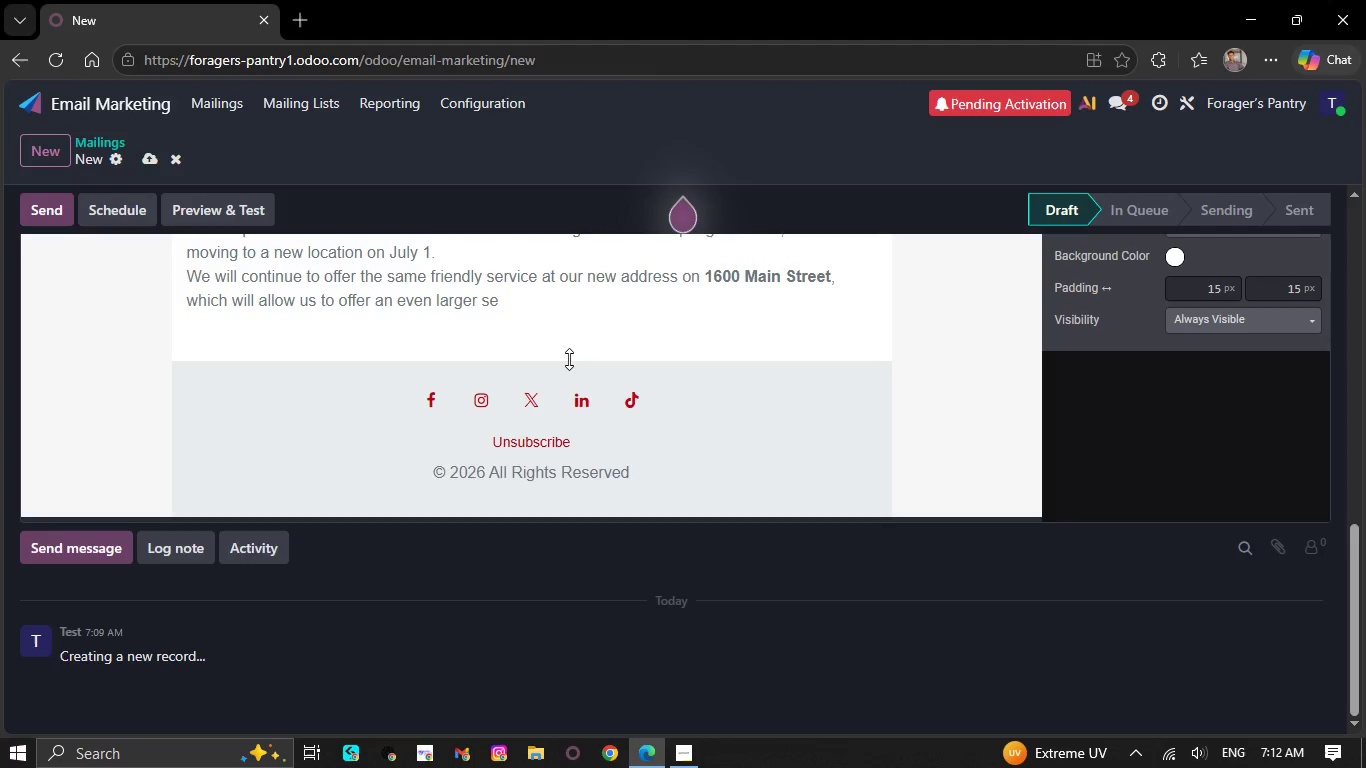 
hold_key(key=Backspace, duration=0.34)
 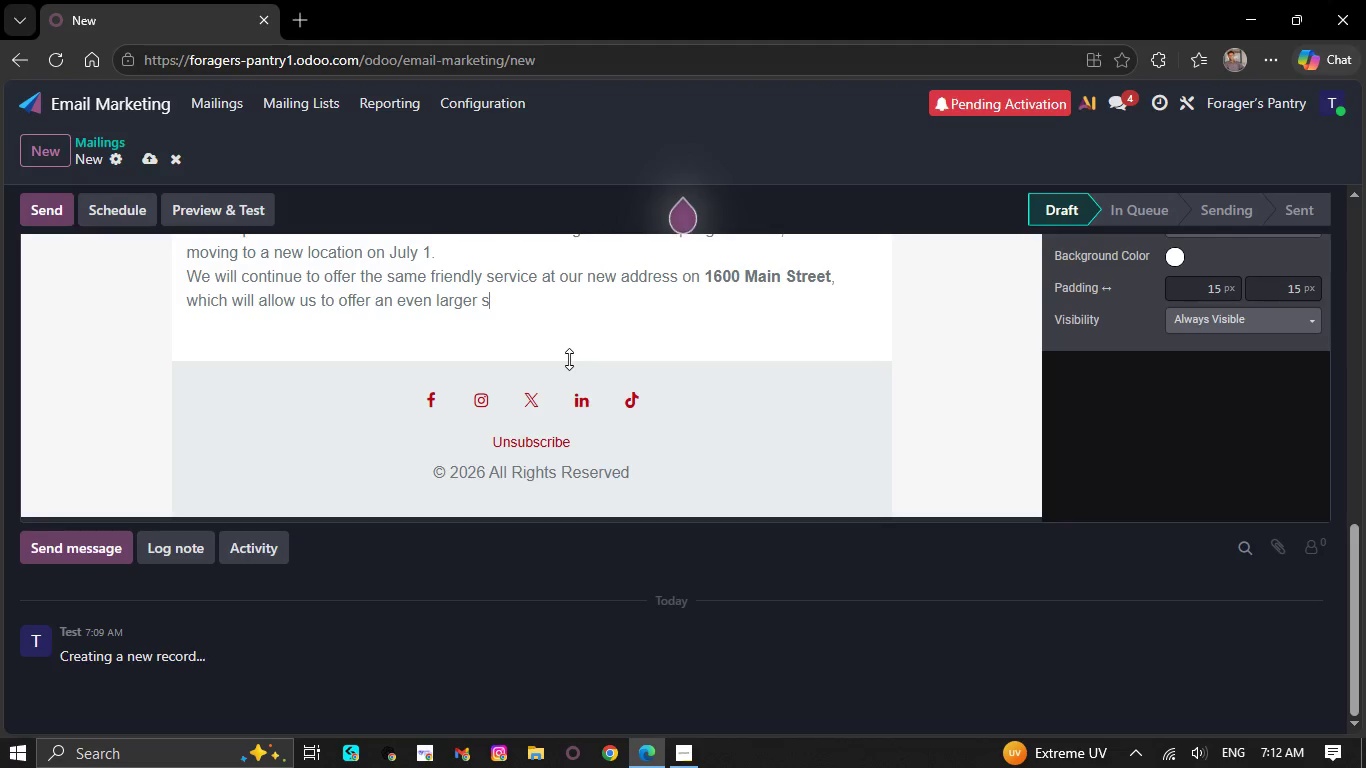 
hold_key(key=Backspace, duration=0.38)
 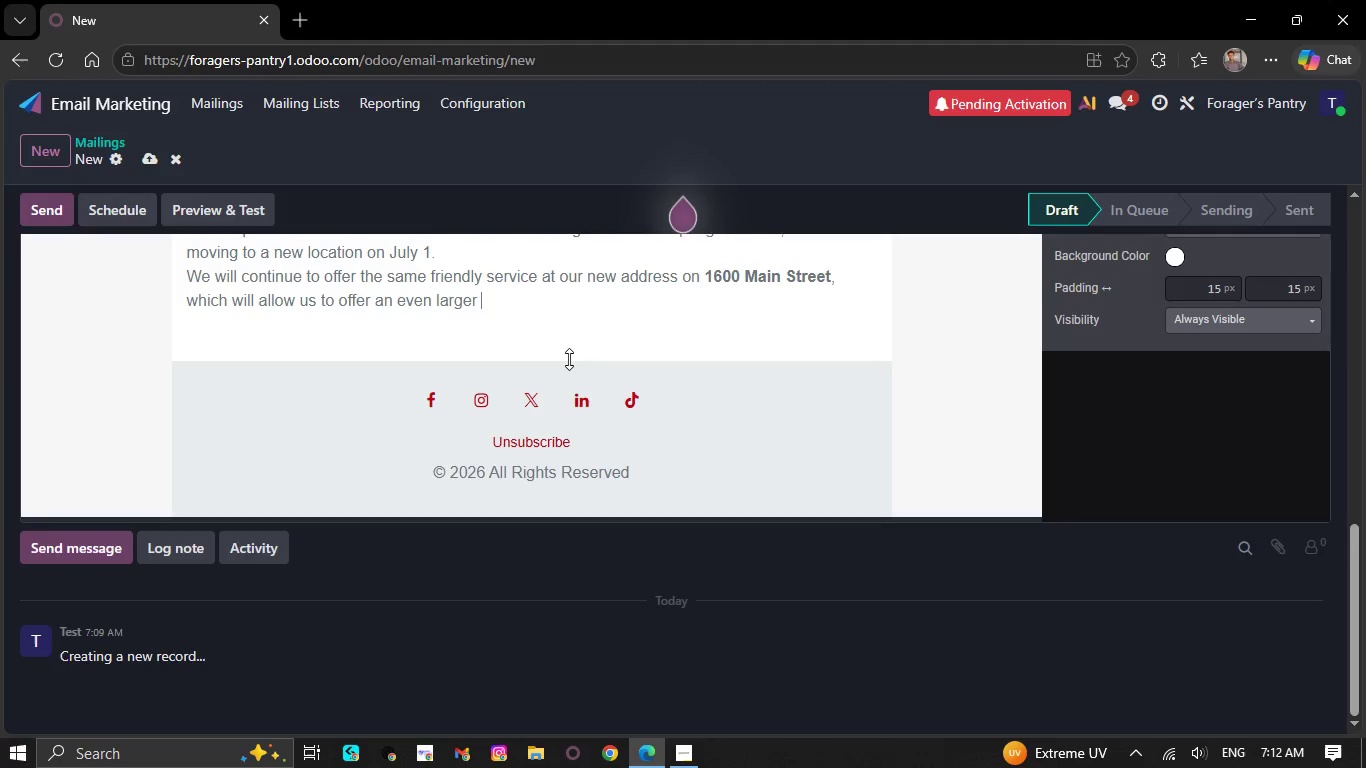 
hold_key(key=Backspace, duration=0.38)
 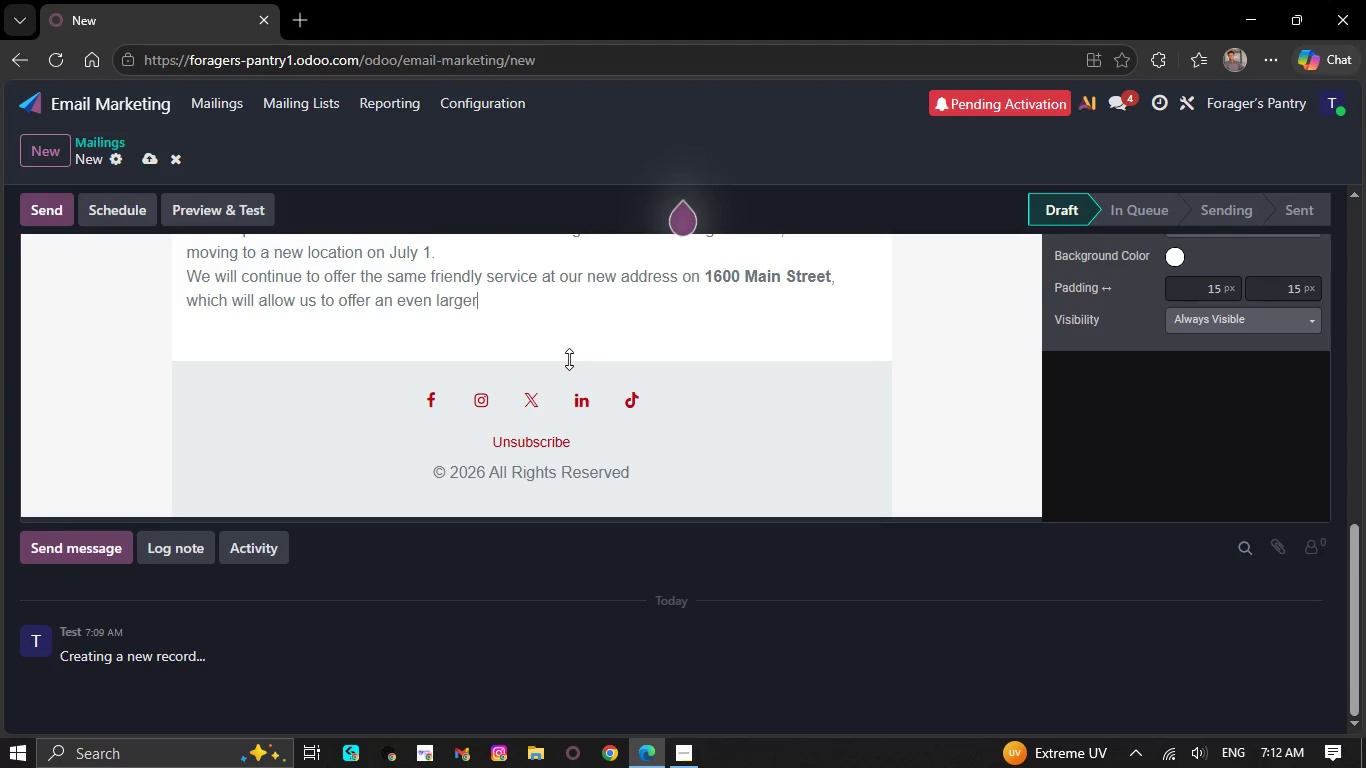 
key(Backspace)
 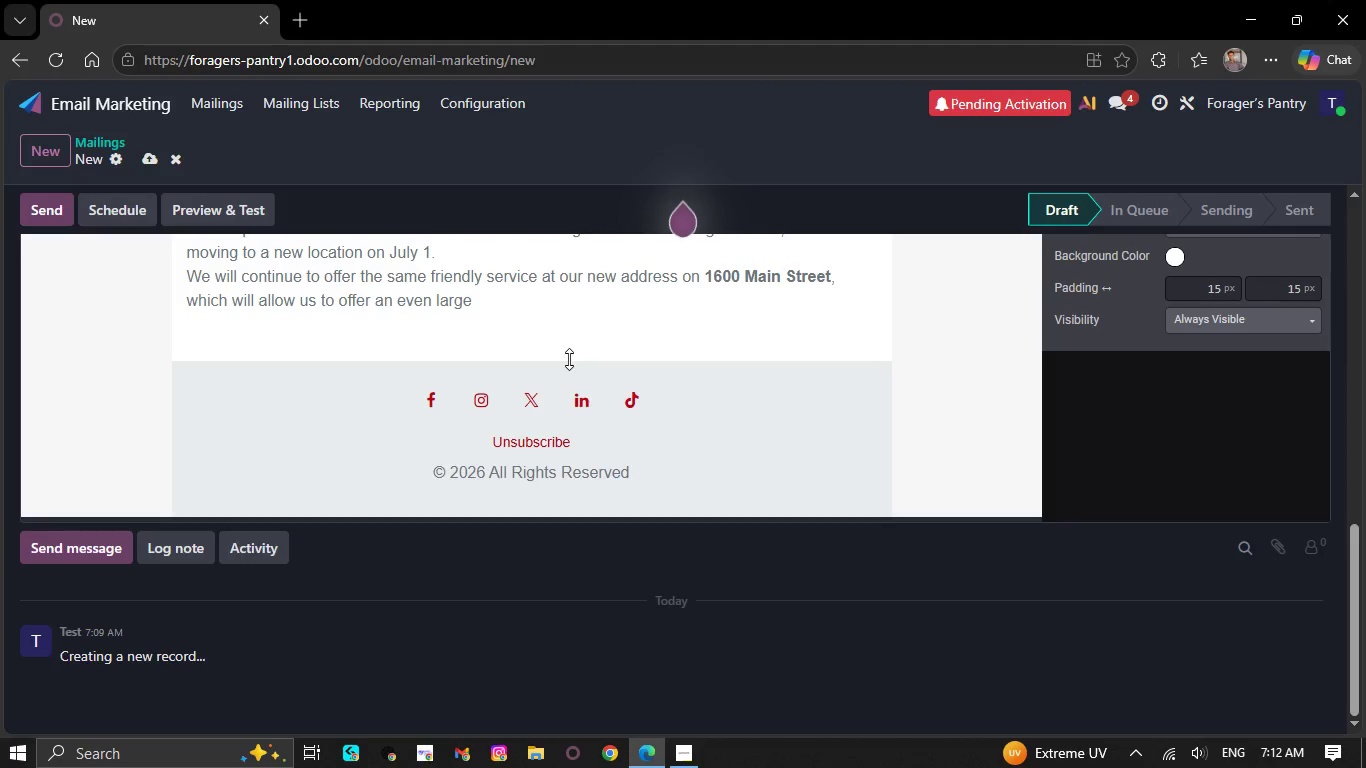 
key(Backspace)
 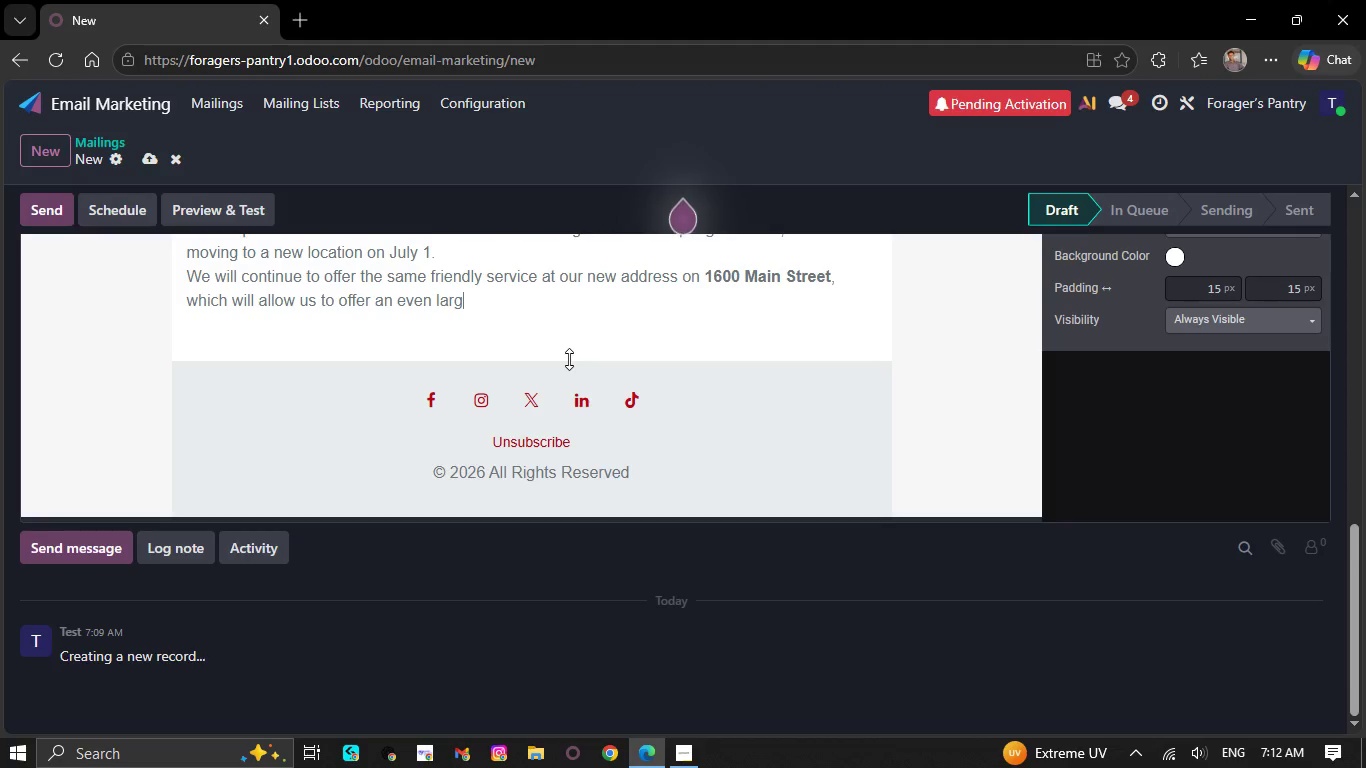 
key(Backspace)
 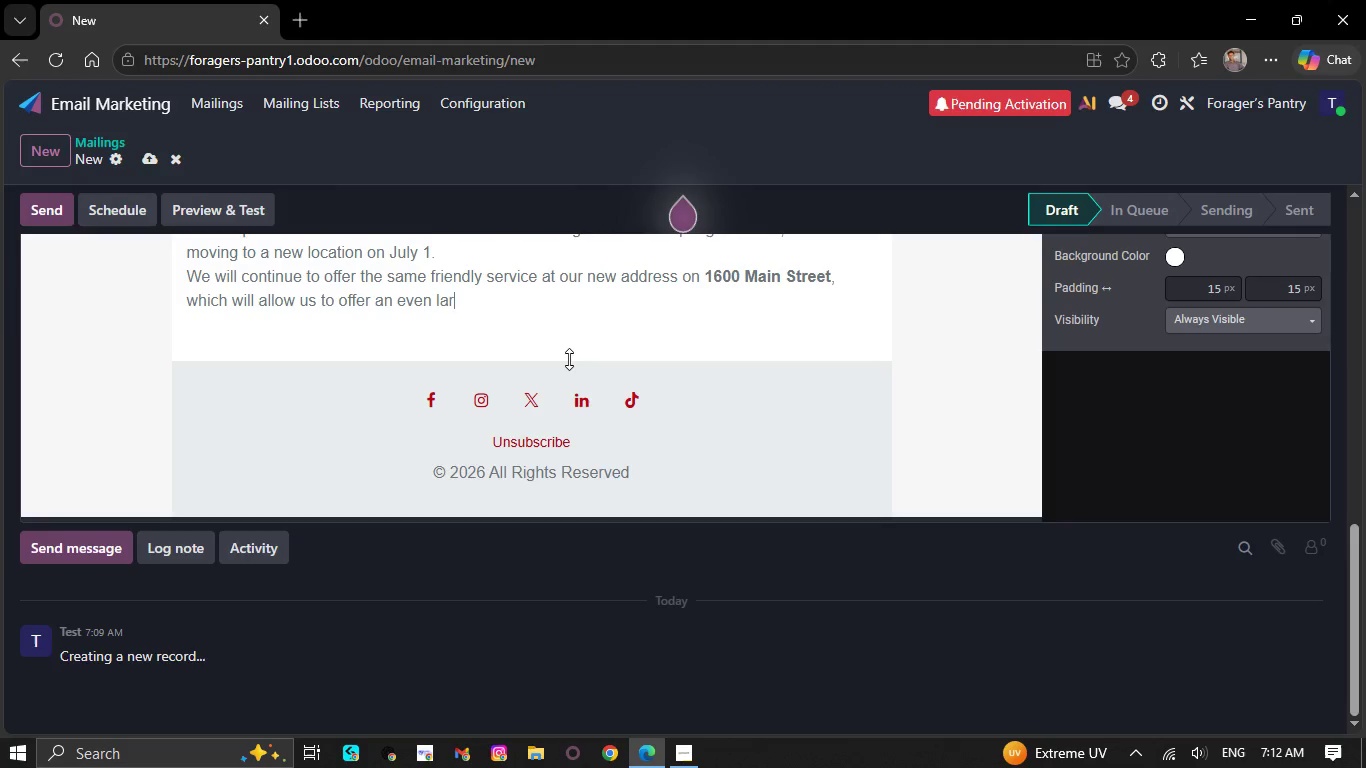 
key(Backspace)
 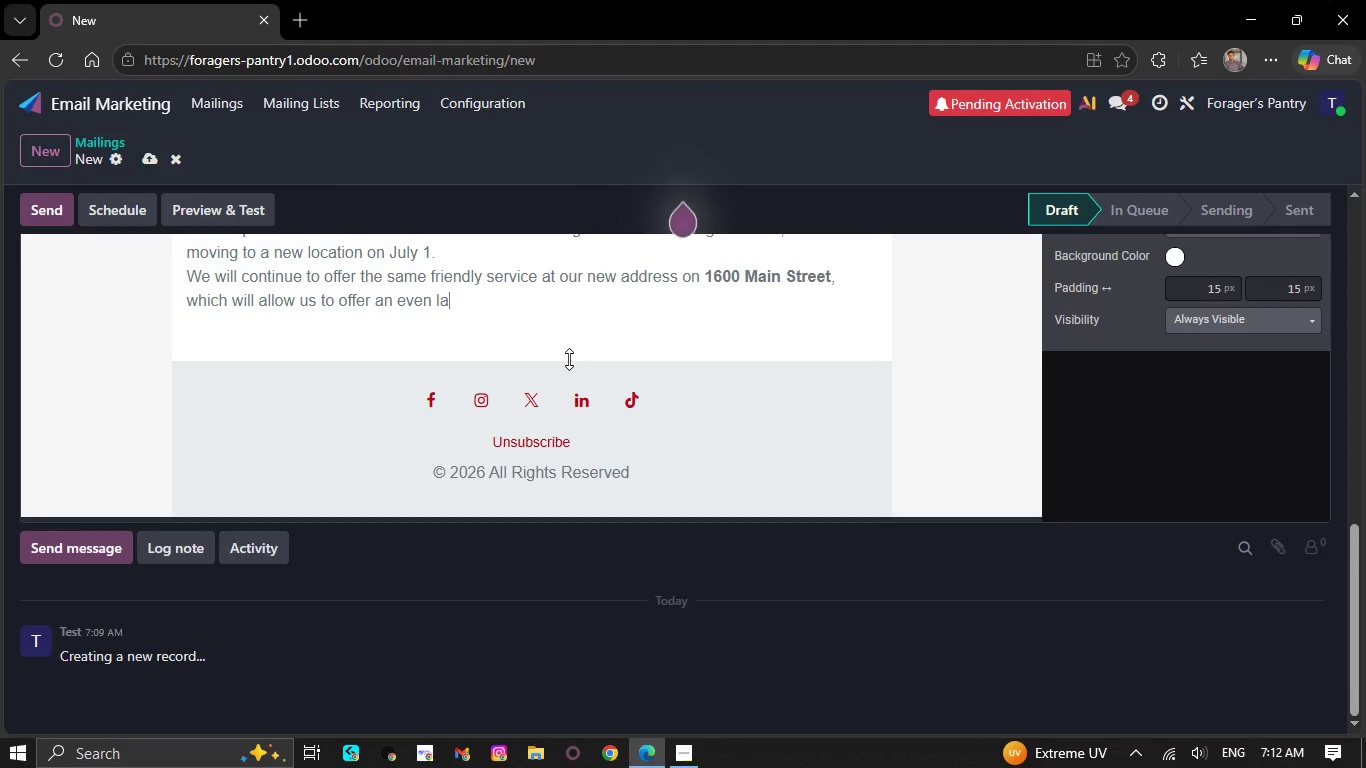 
hold_key(key=Backspace, duration=0.31)
 